 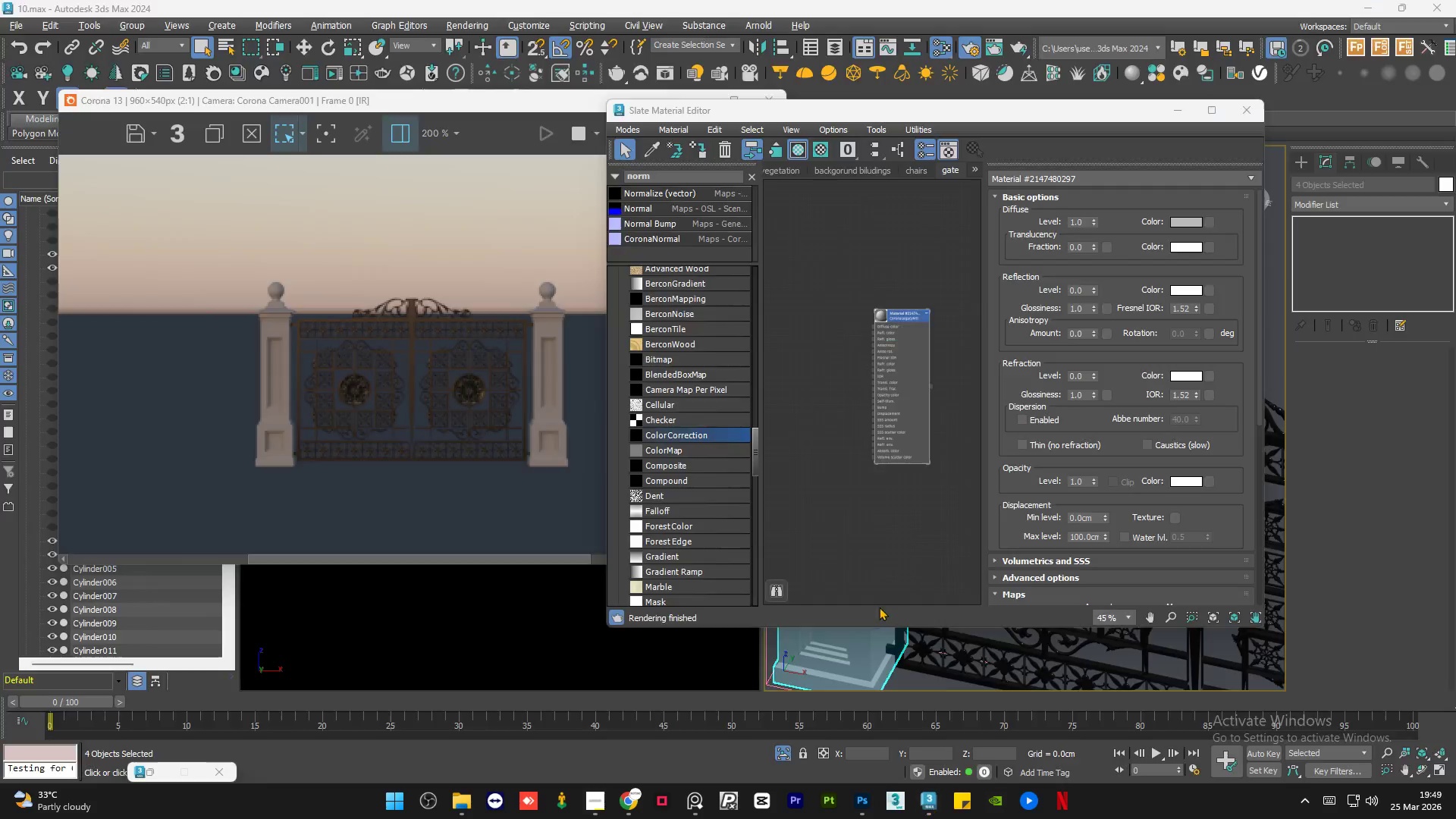 
scroll: coordinate [894, 362], scroll_direction: up, amount: 2.0
 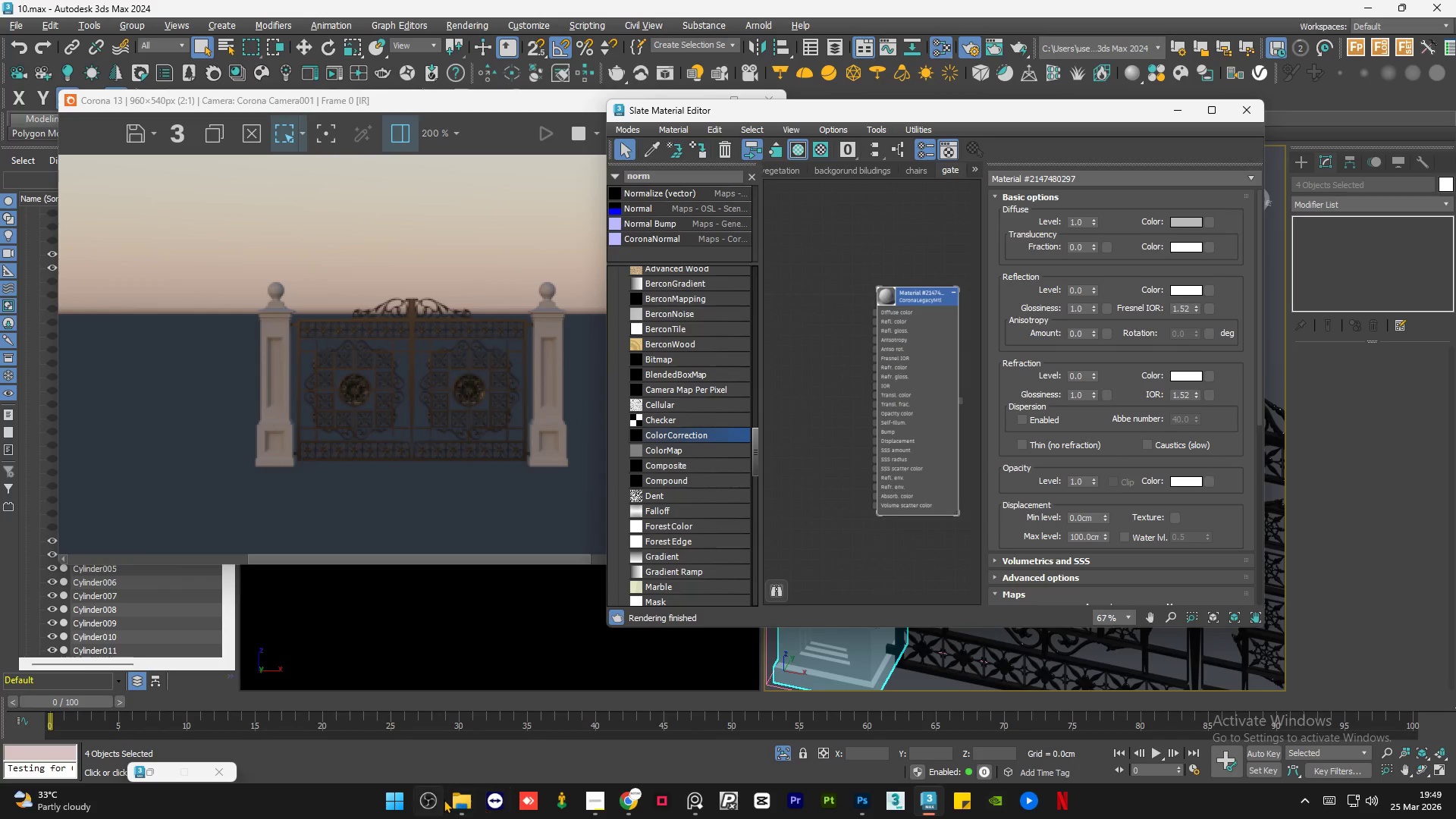 
left_click([463, 806])
 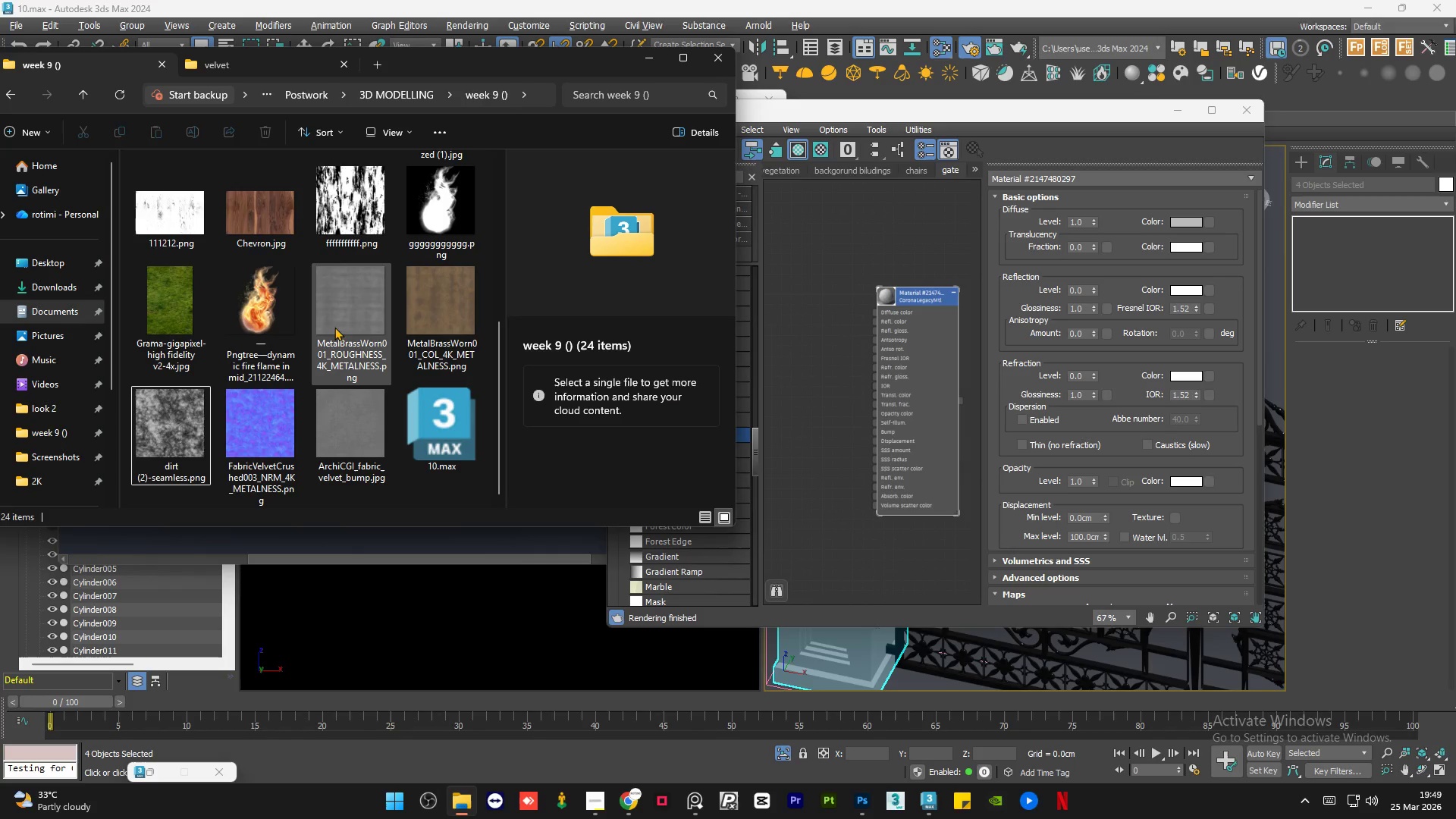 
scroll: coordinate [334, 322], scroll_direction: down, amount: 2.0
 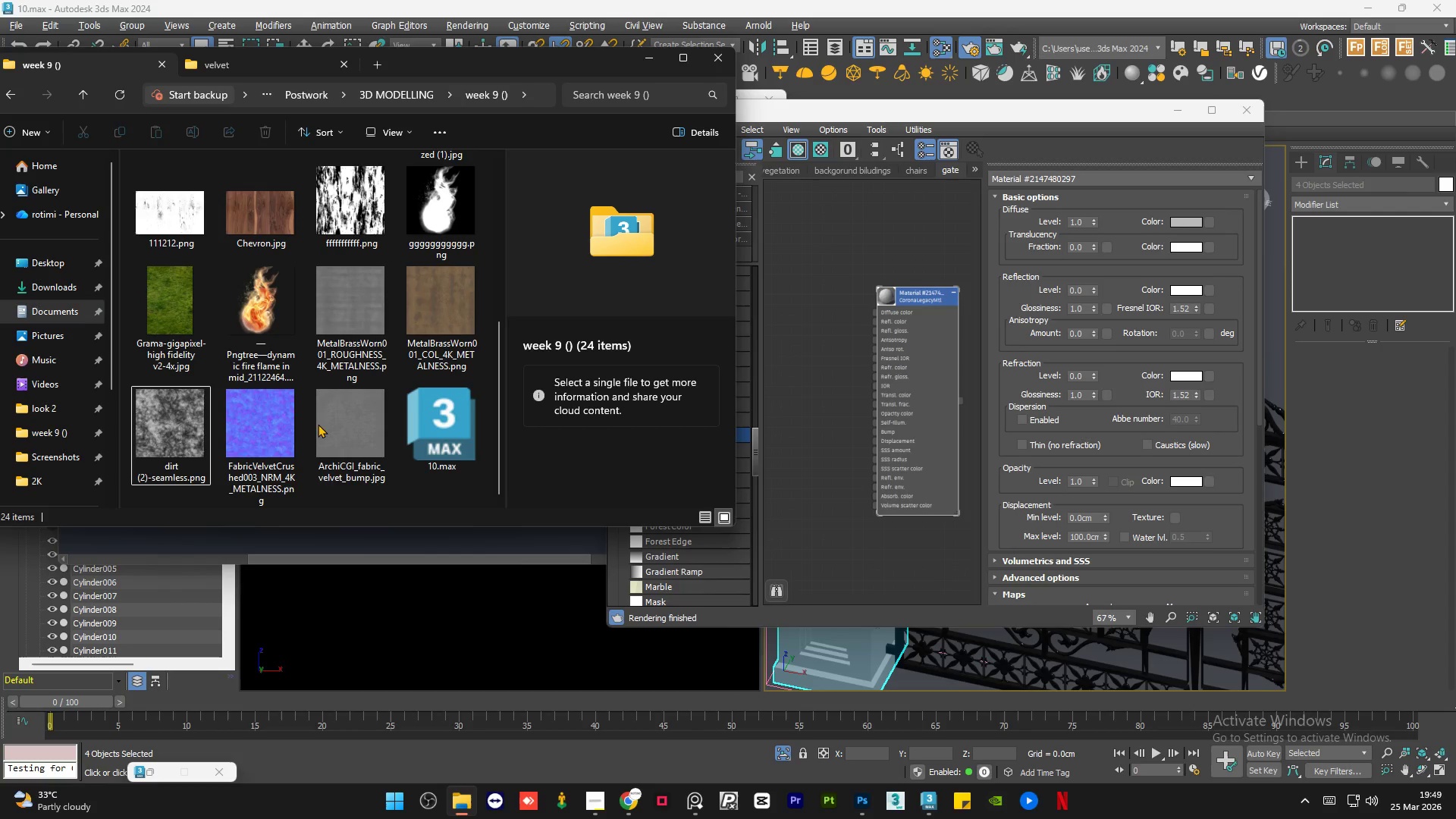 
left_click([334, 423])
 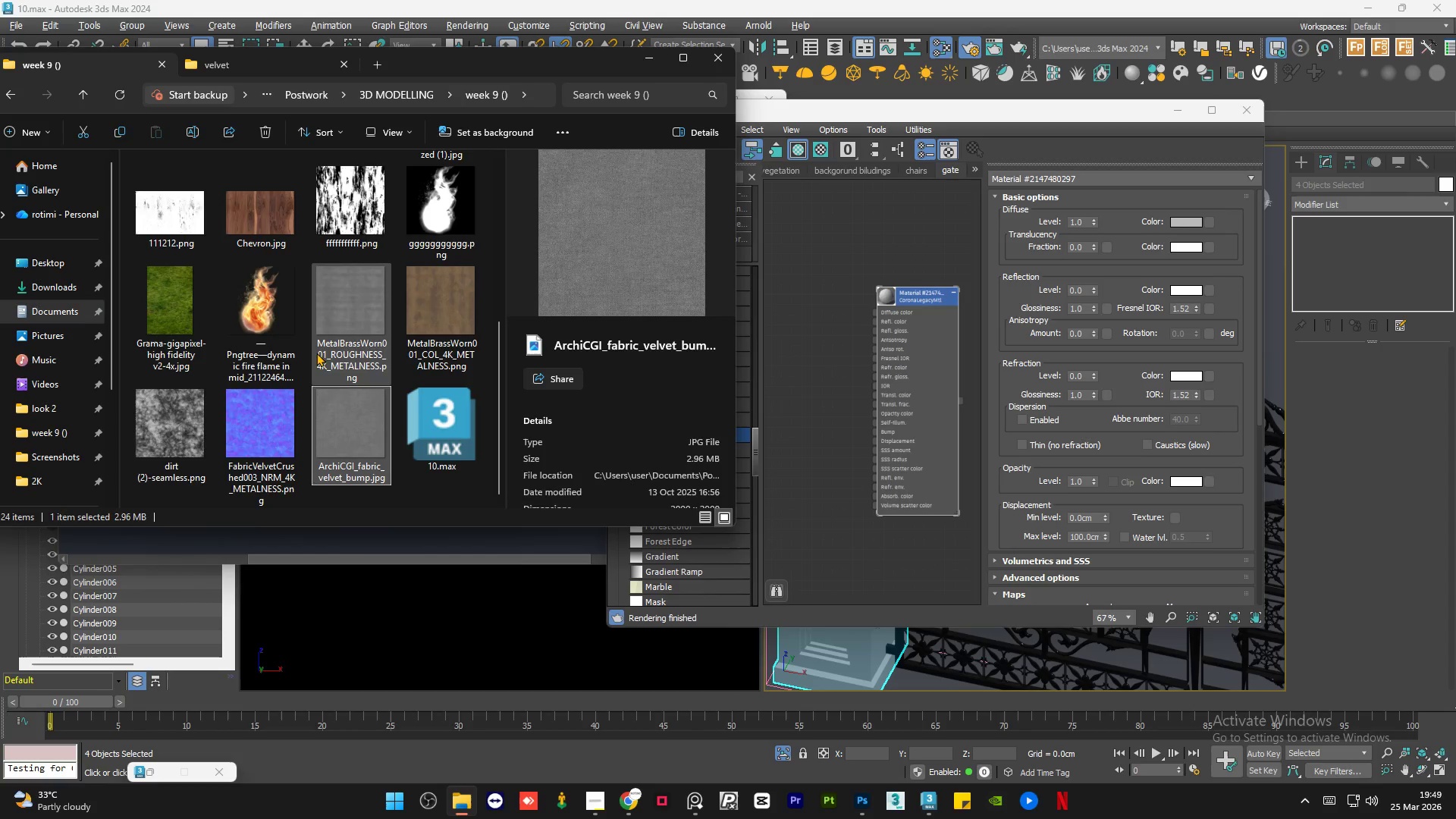 
scroll: coordinate [314, 345], scroll_direction: up, amount: 5.0
 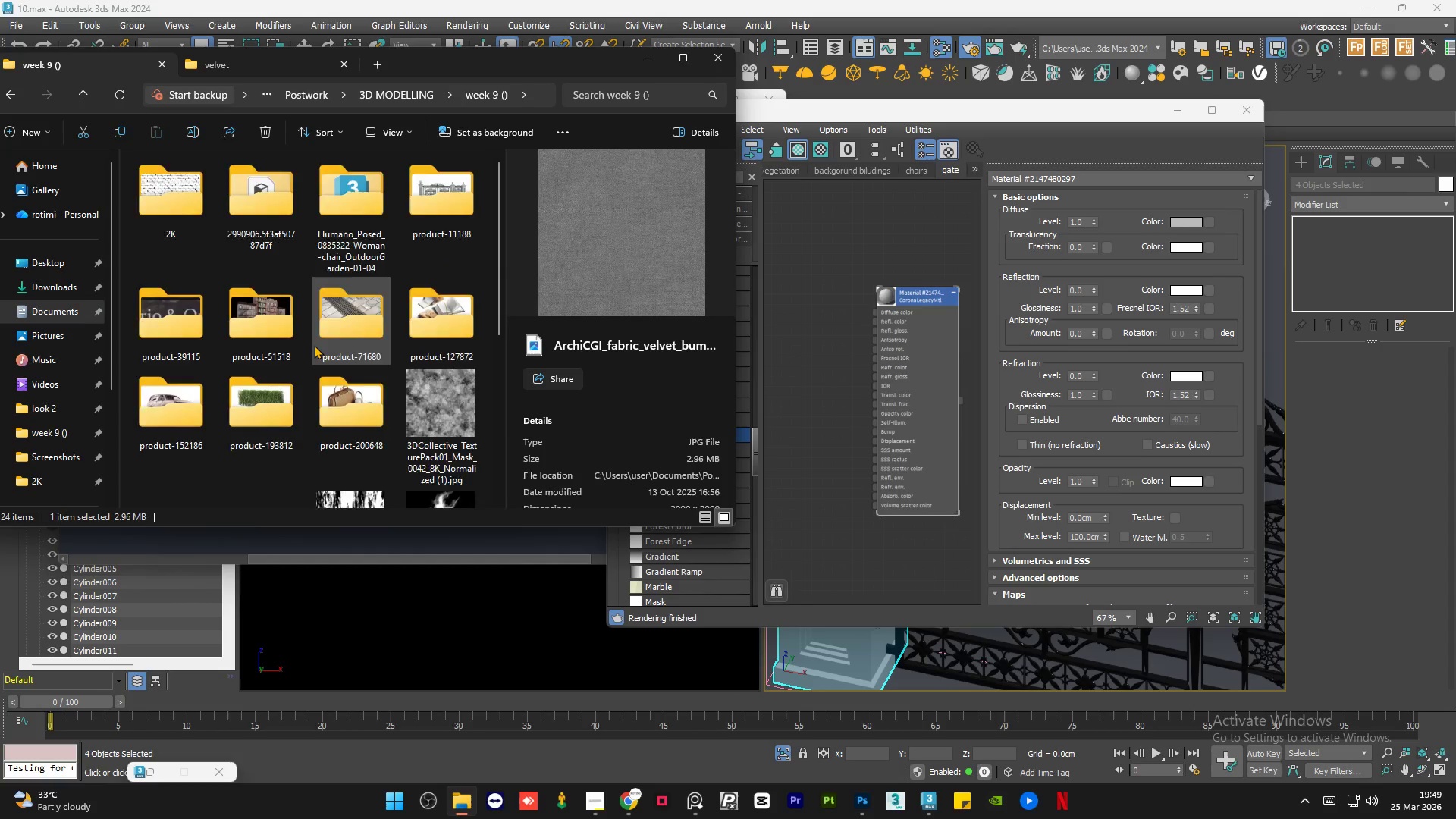 
scroll: coordinate [314, 345], scroll_direction: down, amount: 3.0
 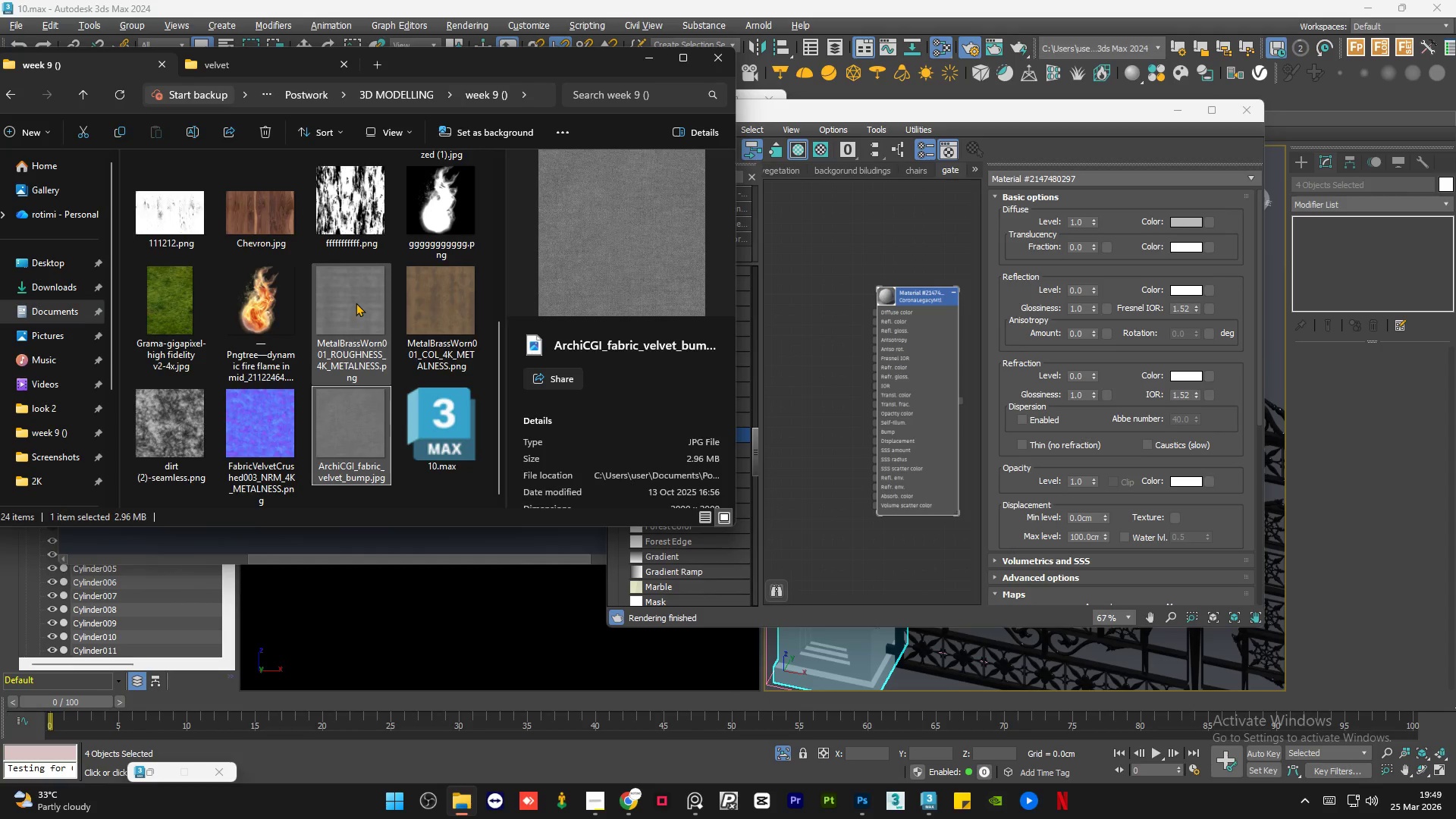 
scroll: coordinate [356, 303], scroll_direction: up, amount: 1.0
 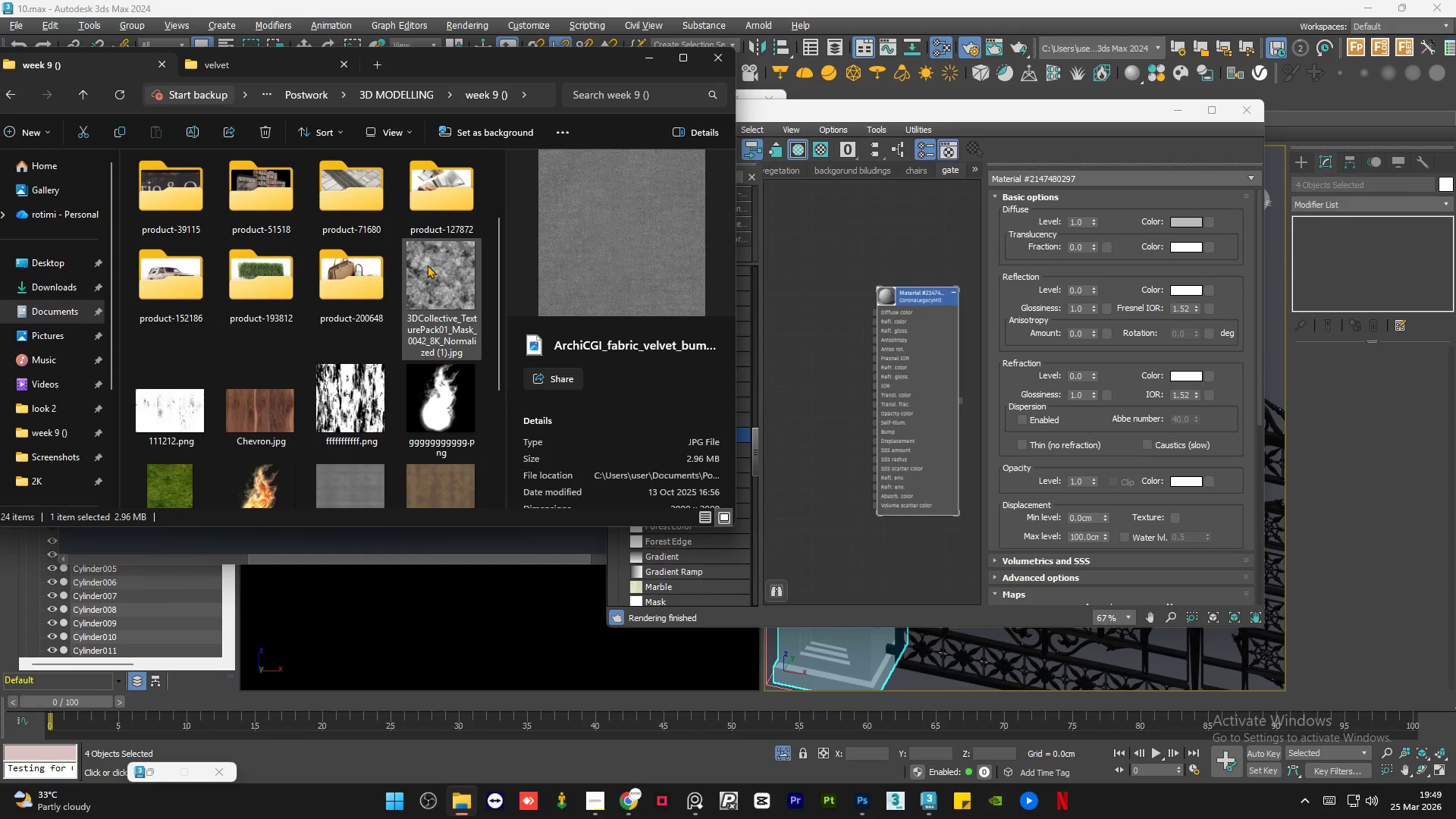 
left_click([431, 263])
 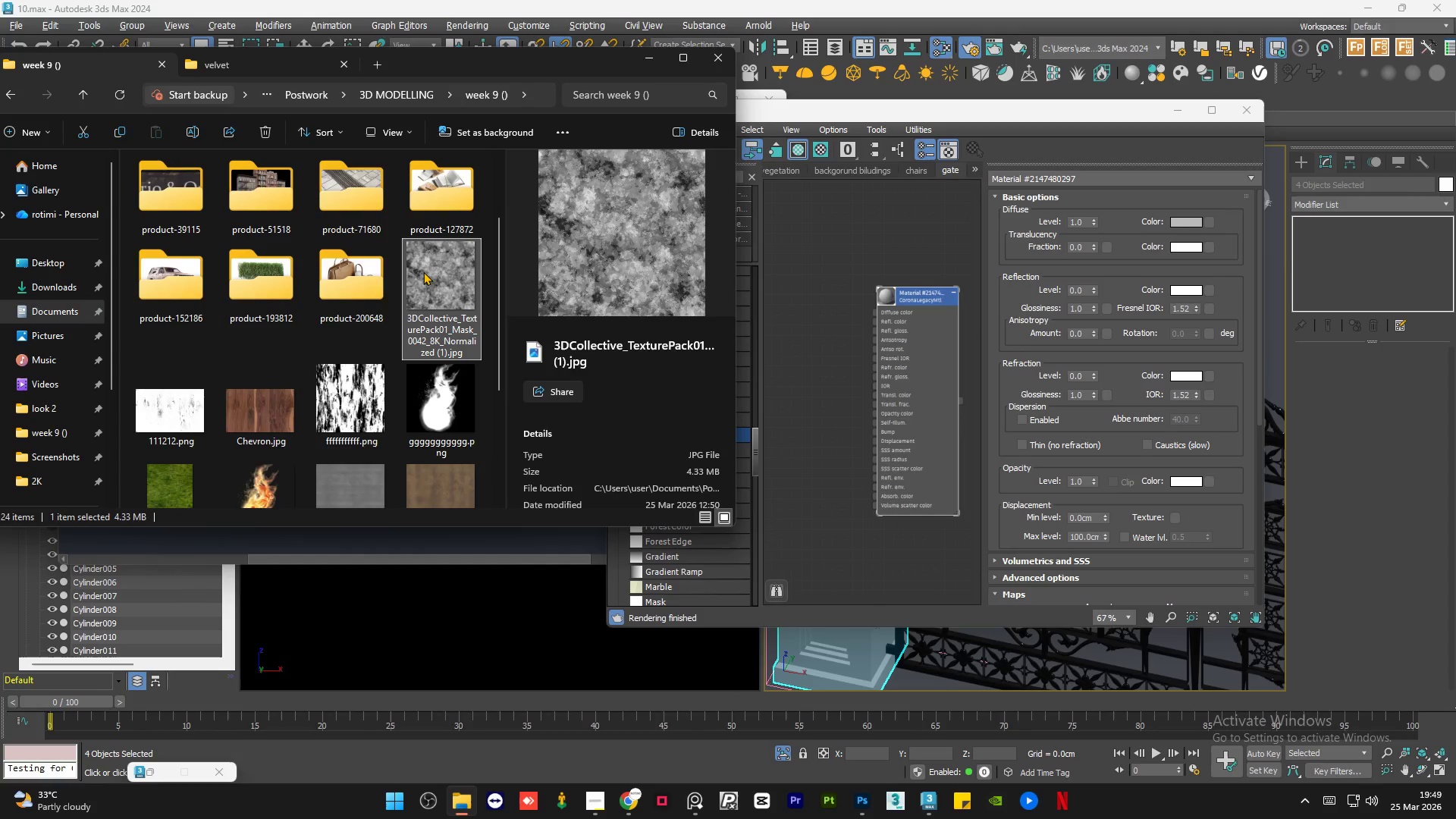 
left_click_drag(start_coordinate=[423, 271], to_coordinate=[814, 334])
 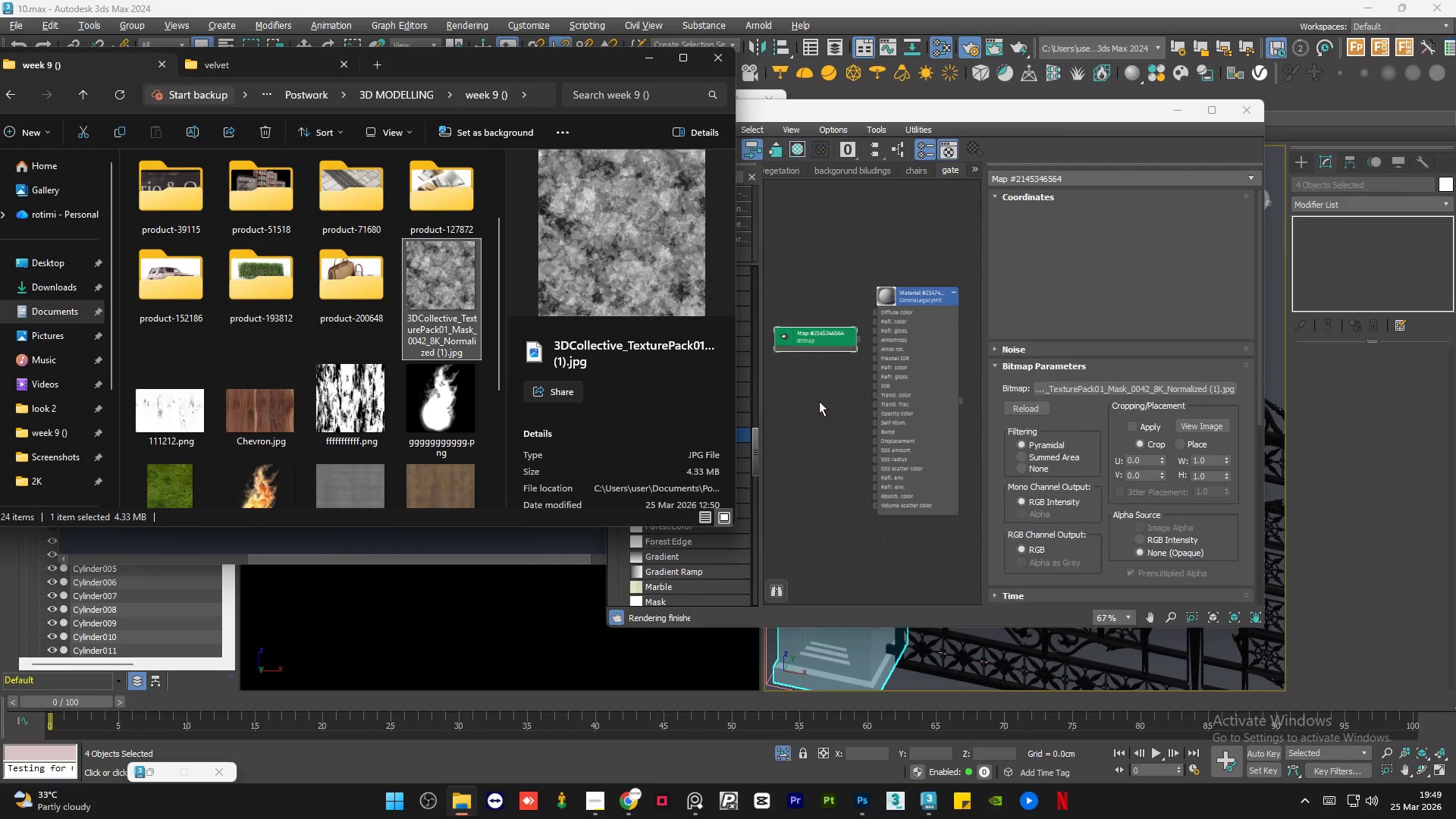 
left_click([819, 401])
 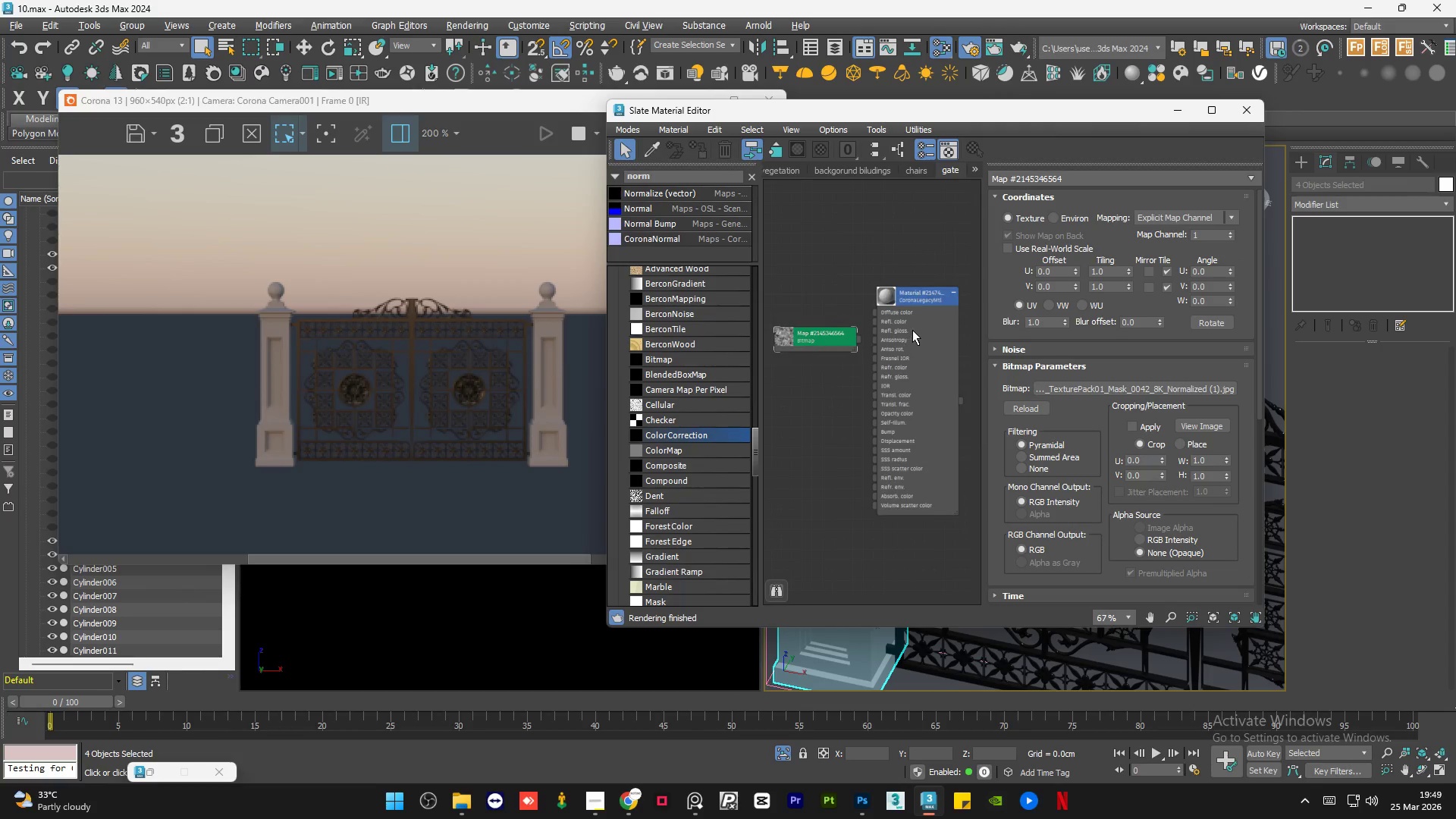 
left_click_drag(start_coordinate=[877, 337], to_coordinate=[842, 334])
 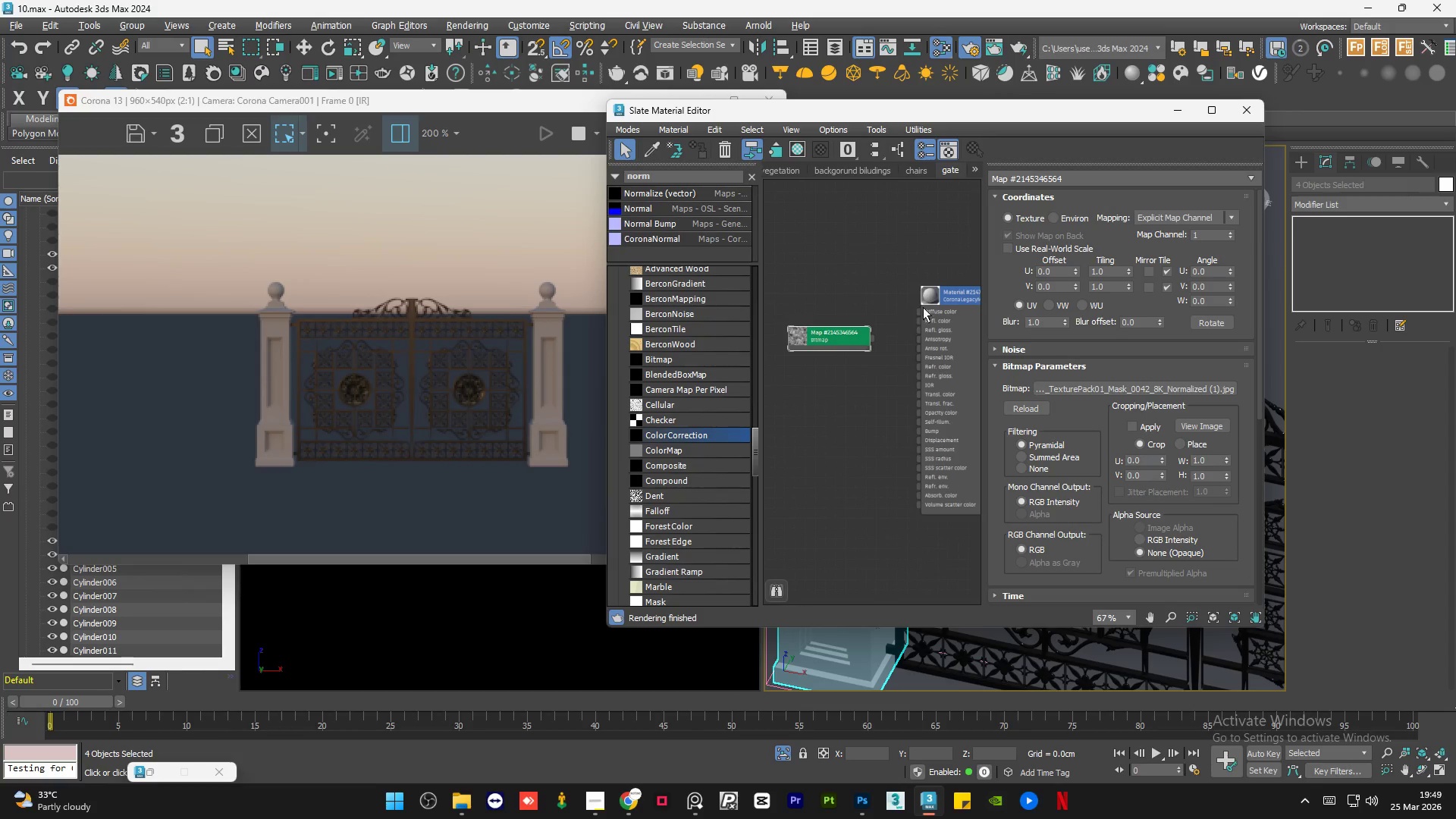 
scroll: coordinate [865, 331], scroll_direction: none, amount: 0.0
 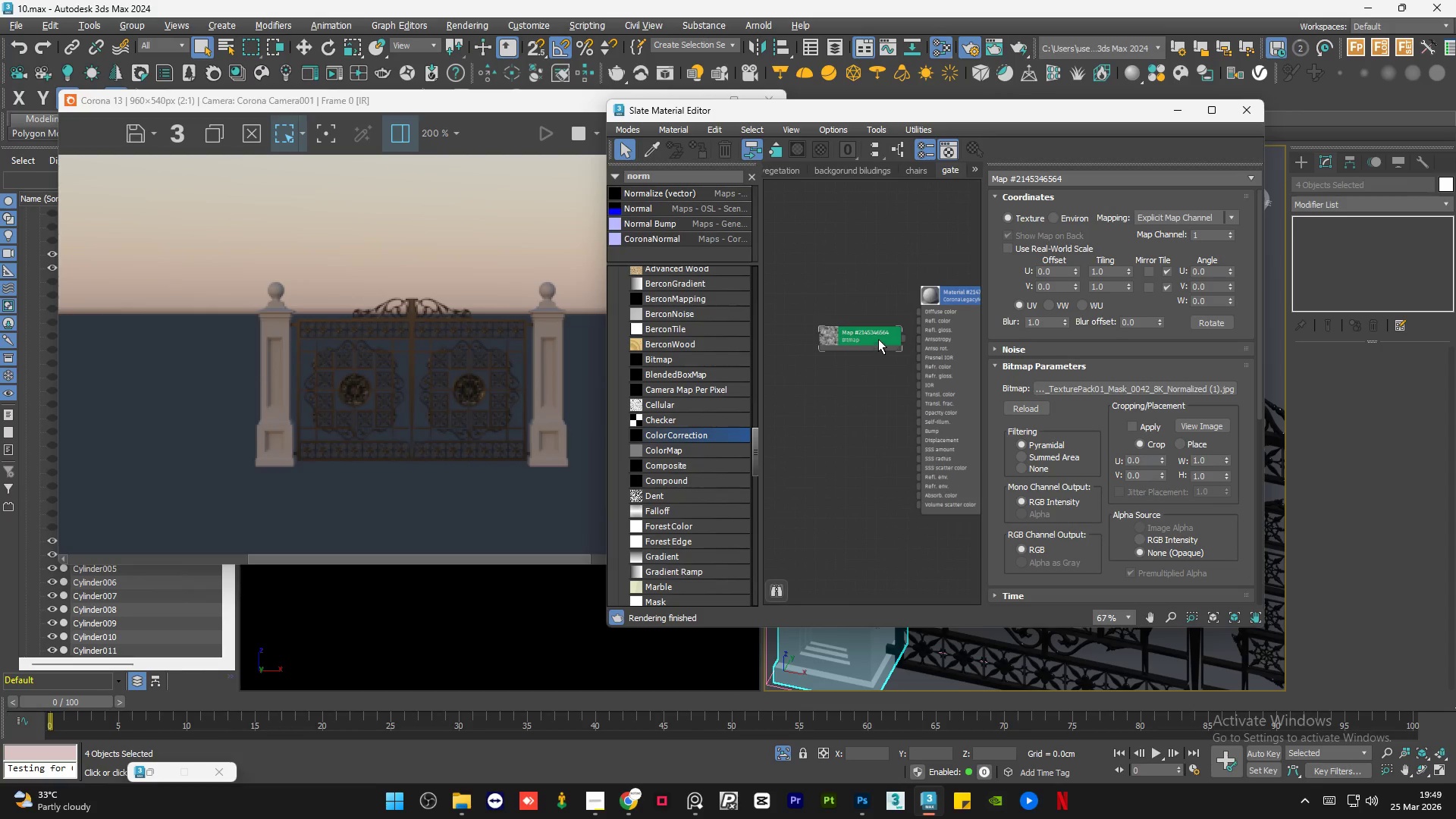 
scroll: coordinate [918, 310], scroll_direction: up, amount: 5.0
 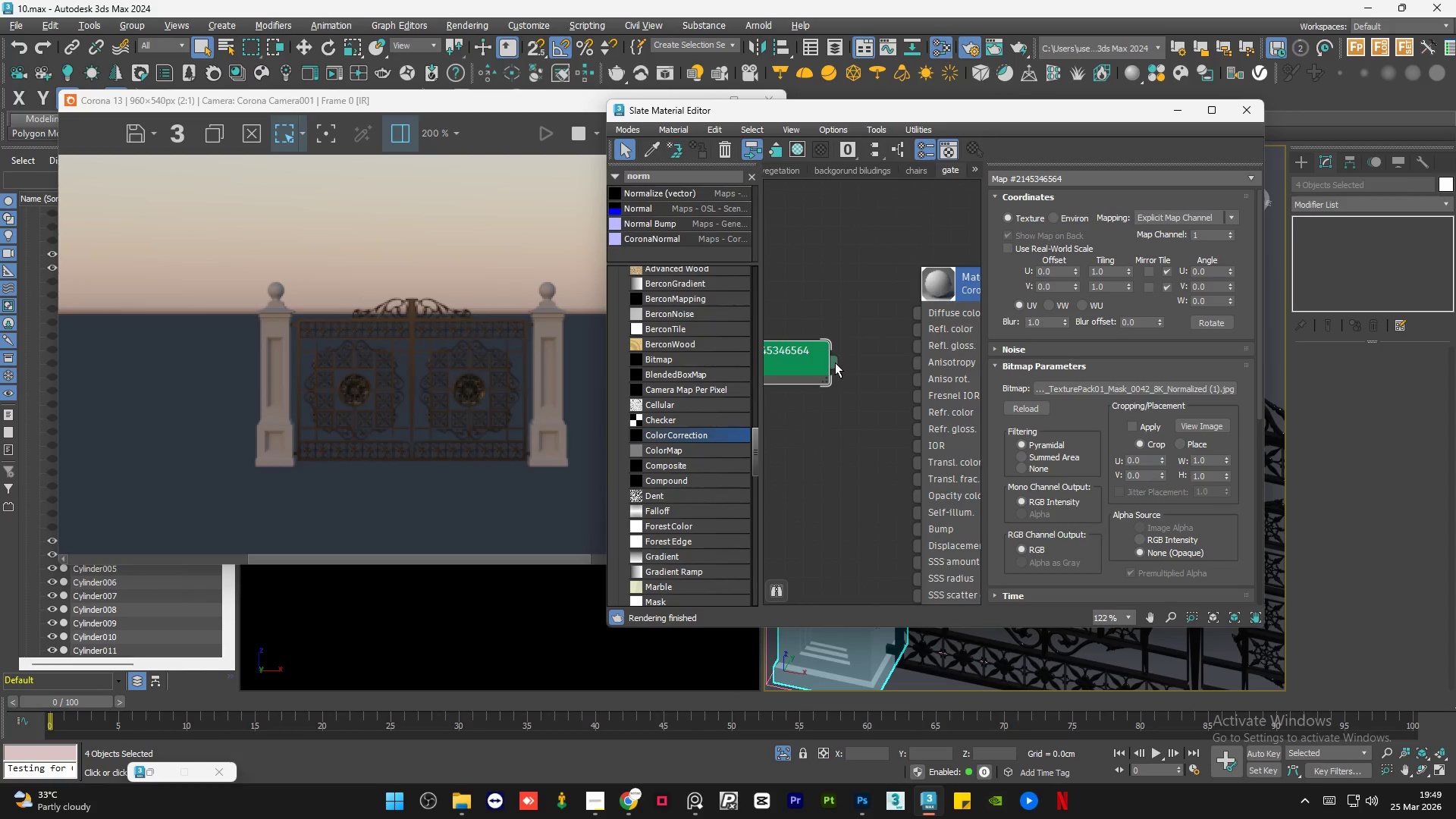 
left_click_drag(start_coordinate=[835, 362], to_coordinate=[921, 316])
 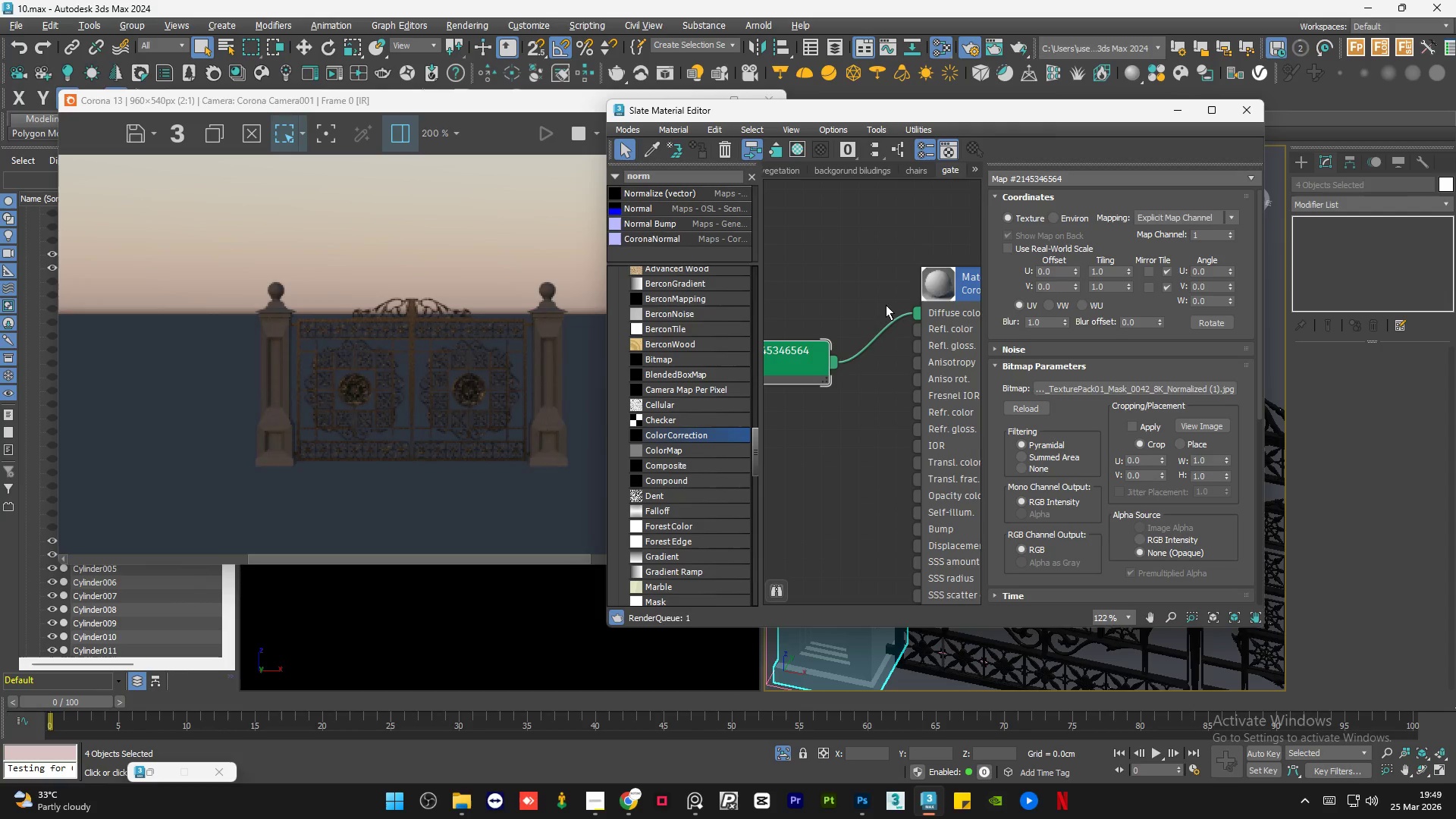 
scroll: coordinate [886, 305], scroll_direction: down, amount: 3.0
 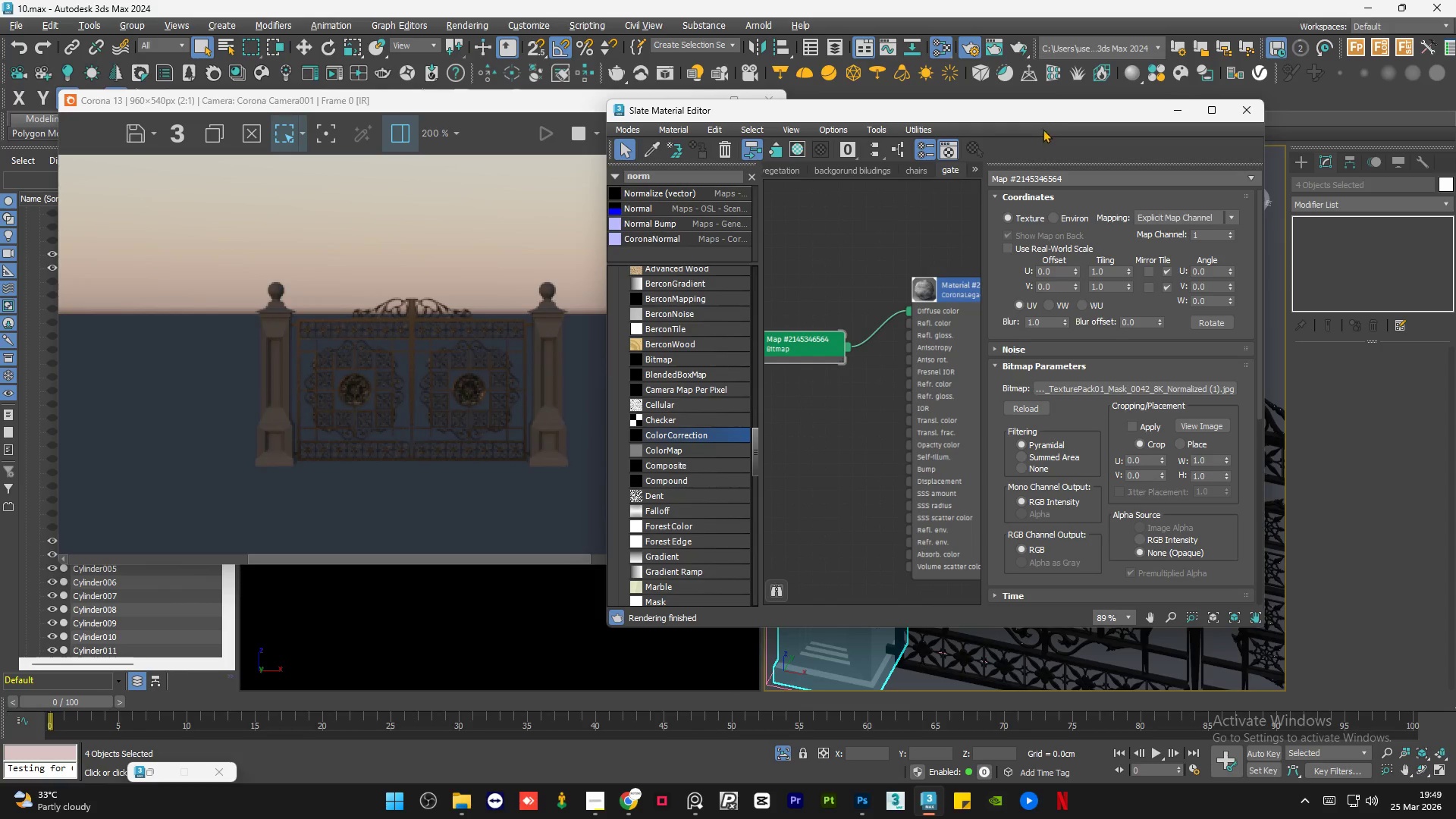 
left_click_drag(start_coordinate=[1066, 109], to_coordinate=[570, 146])
 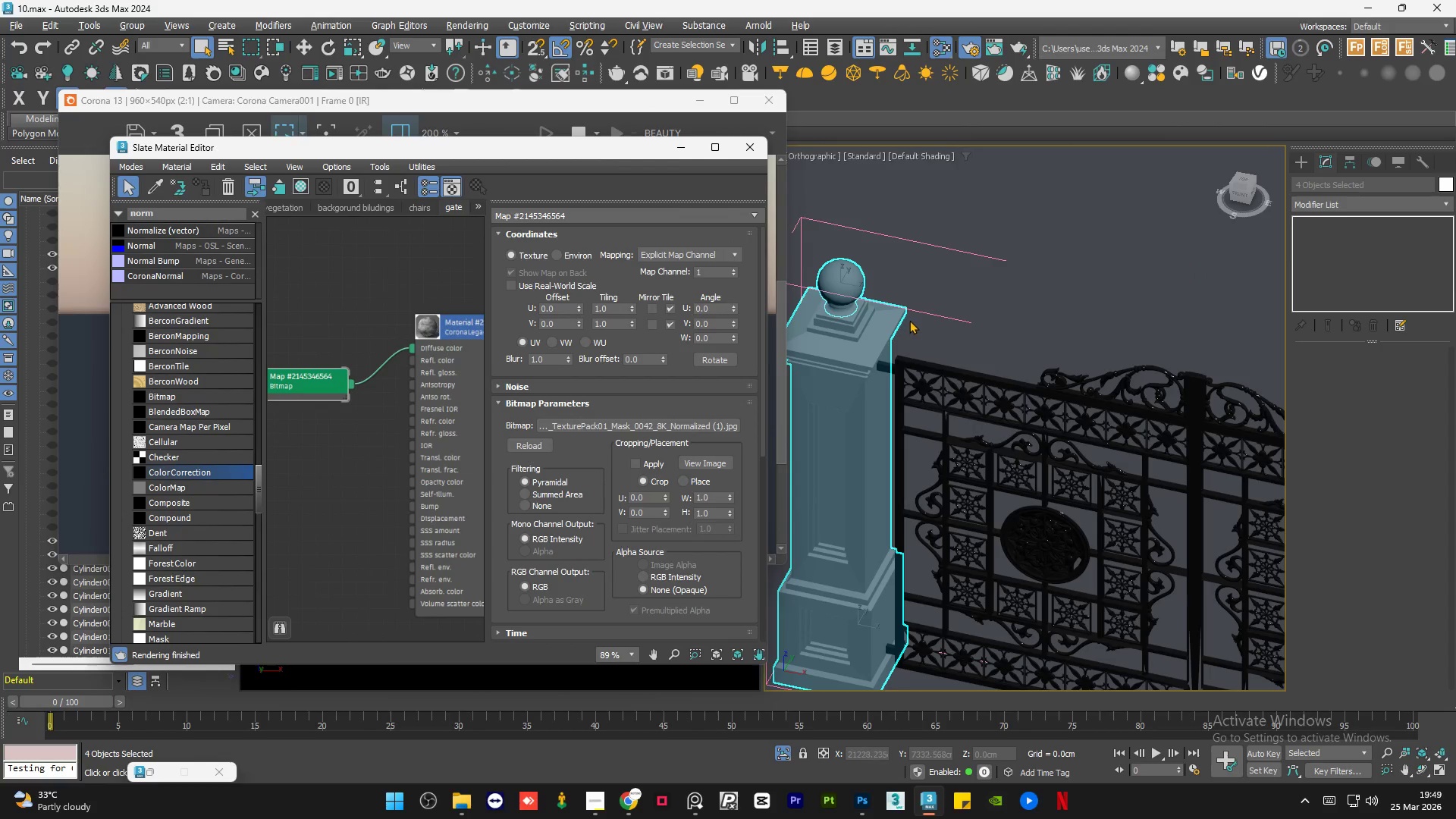 
scroll: coordinate [871, 327], scroll_direction: down, amount: 3.0
 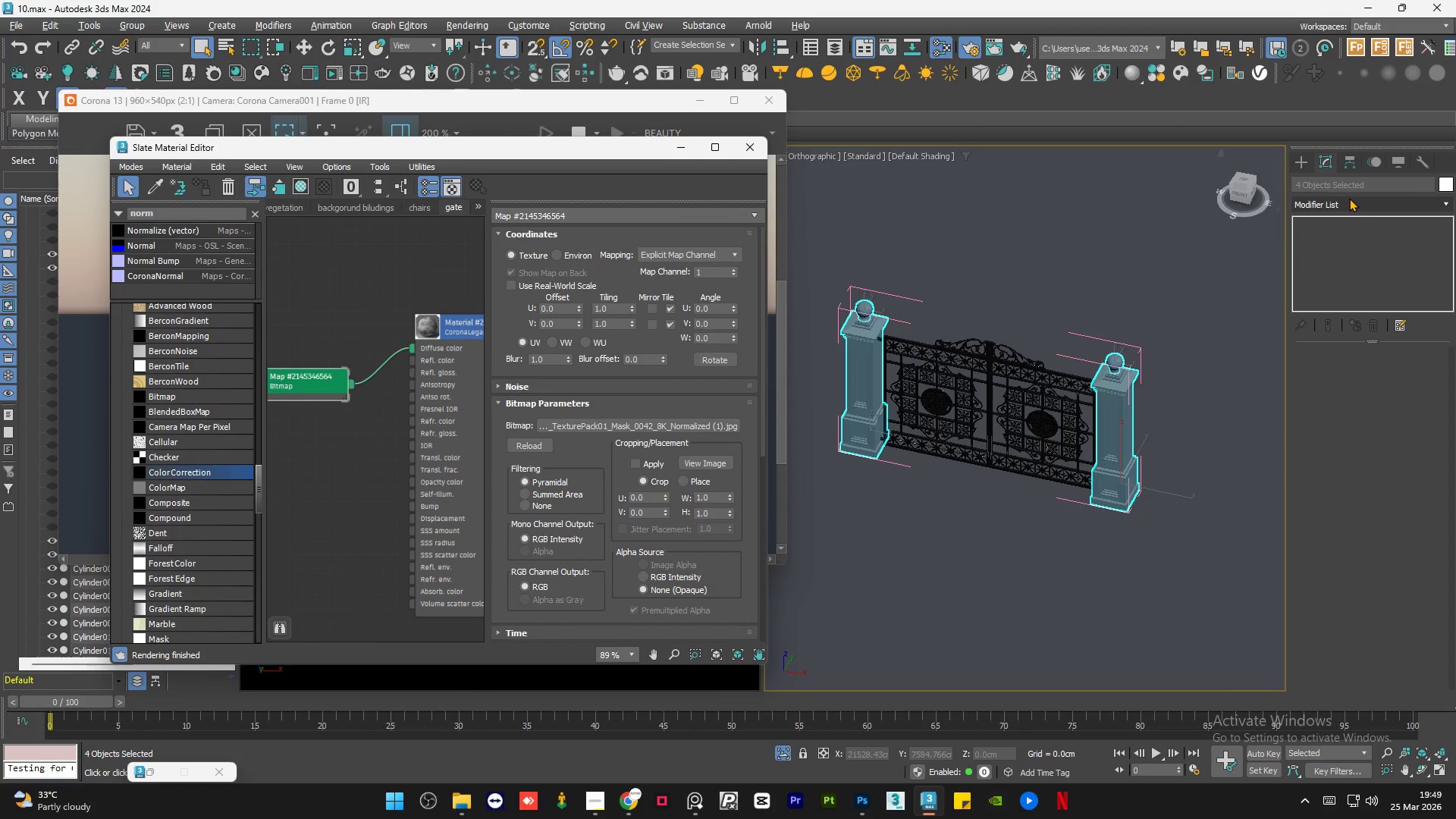 
left_click([1343, 198])
 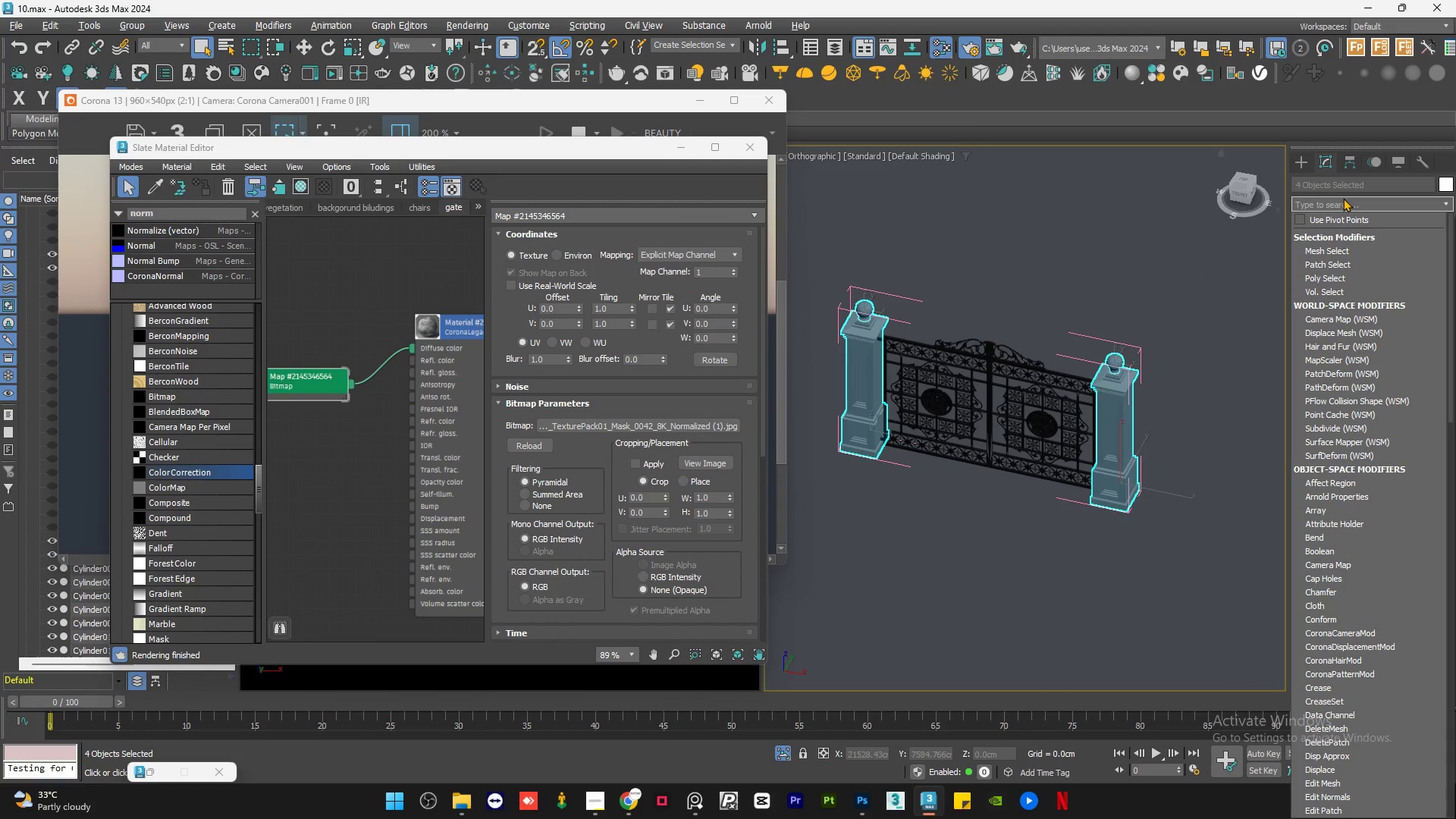 
type(uv)
 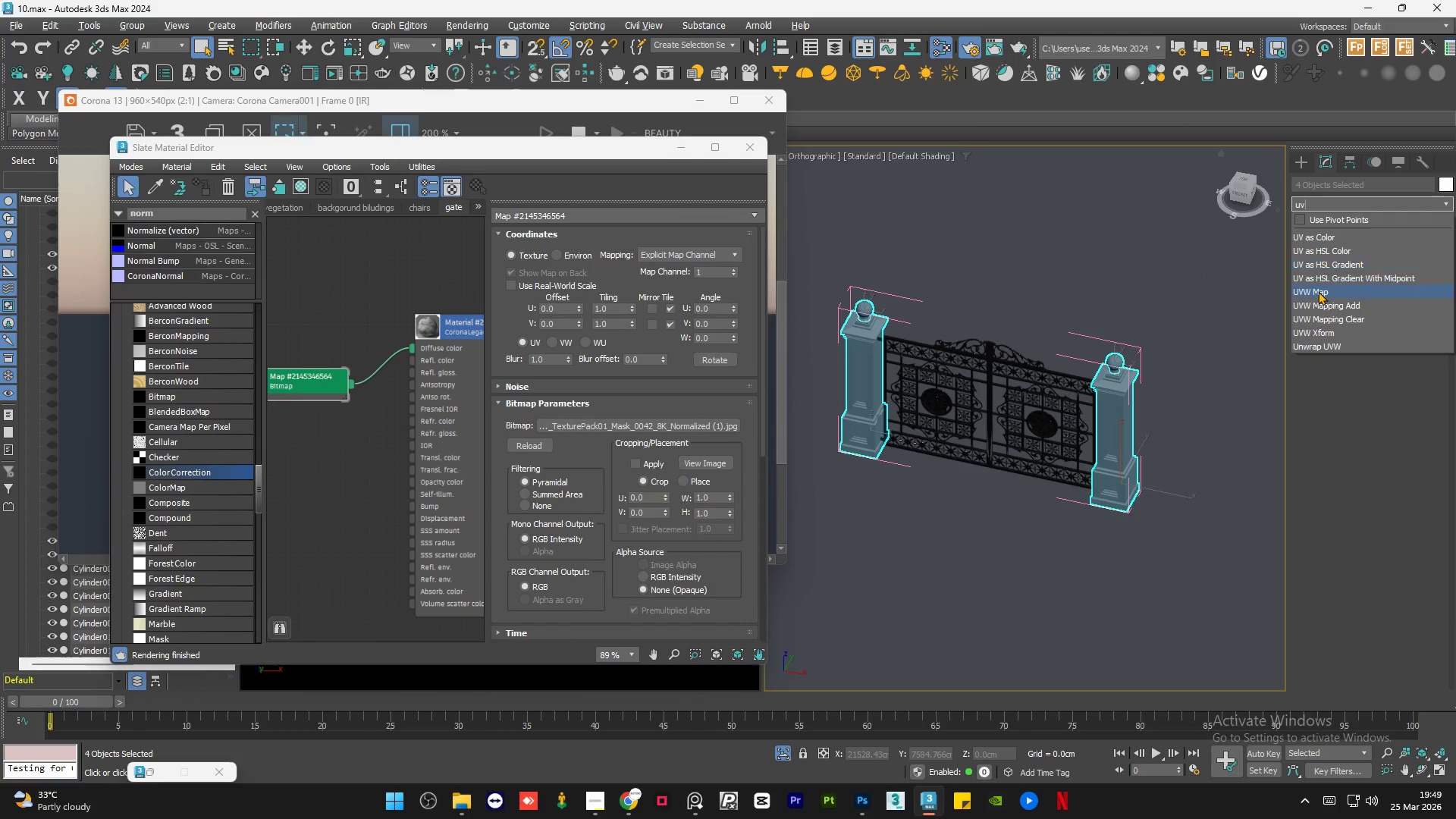 
left_click([1318, 291])
 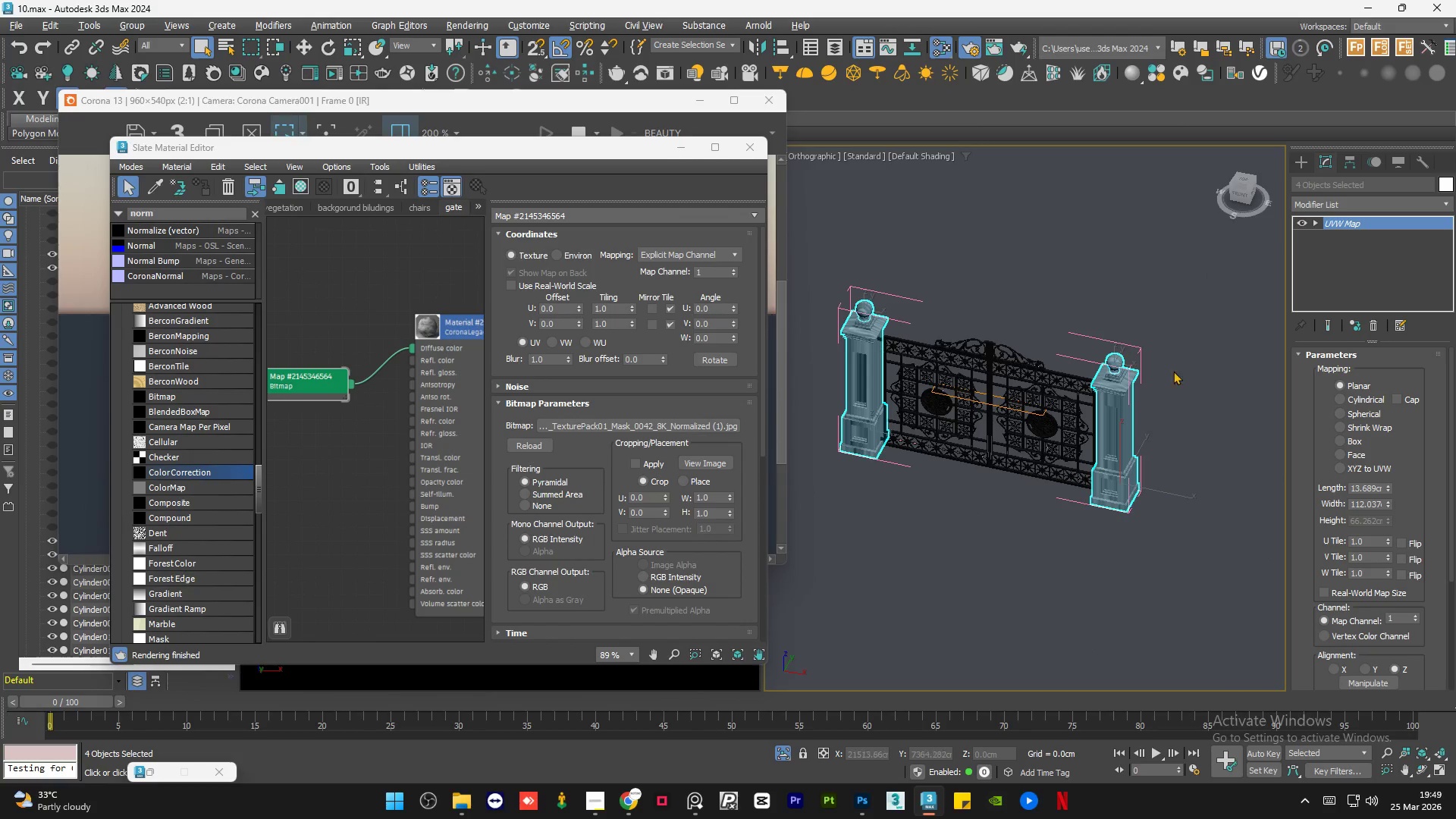 
scroll: coordinate [1140, 386], scroll_direction: up, amount: 3.0
 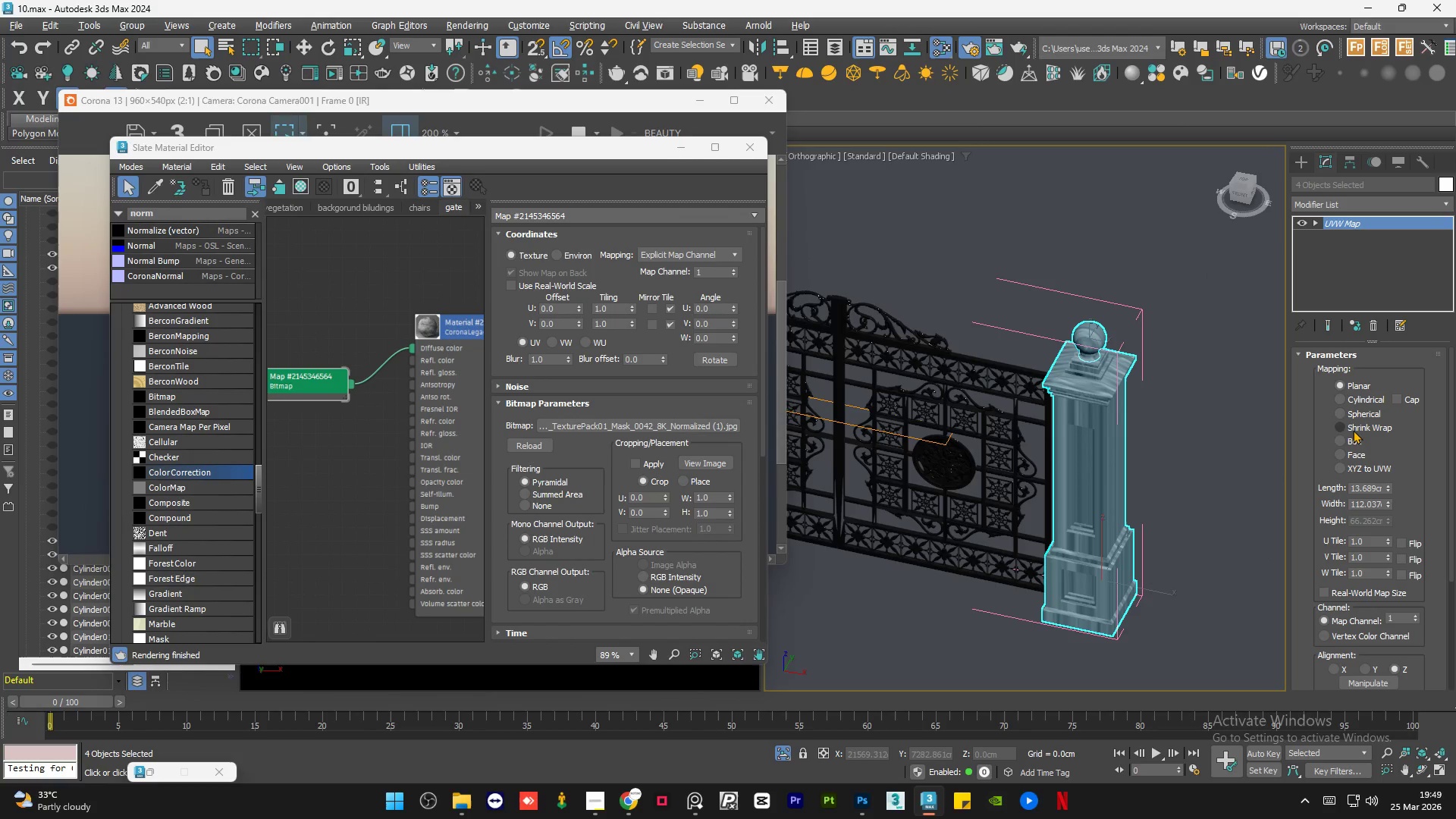 
left_click([1349, 438])
 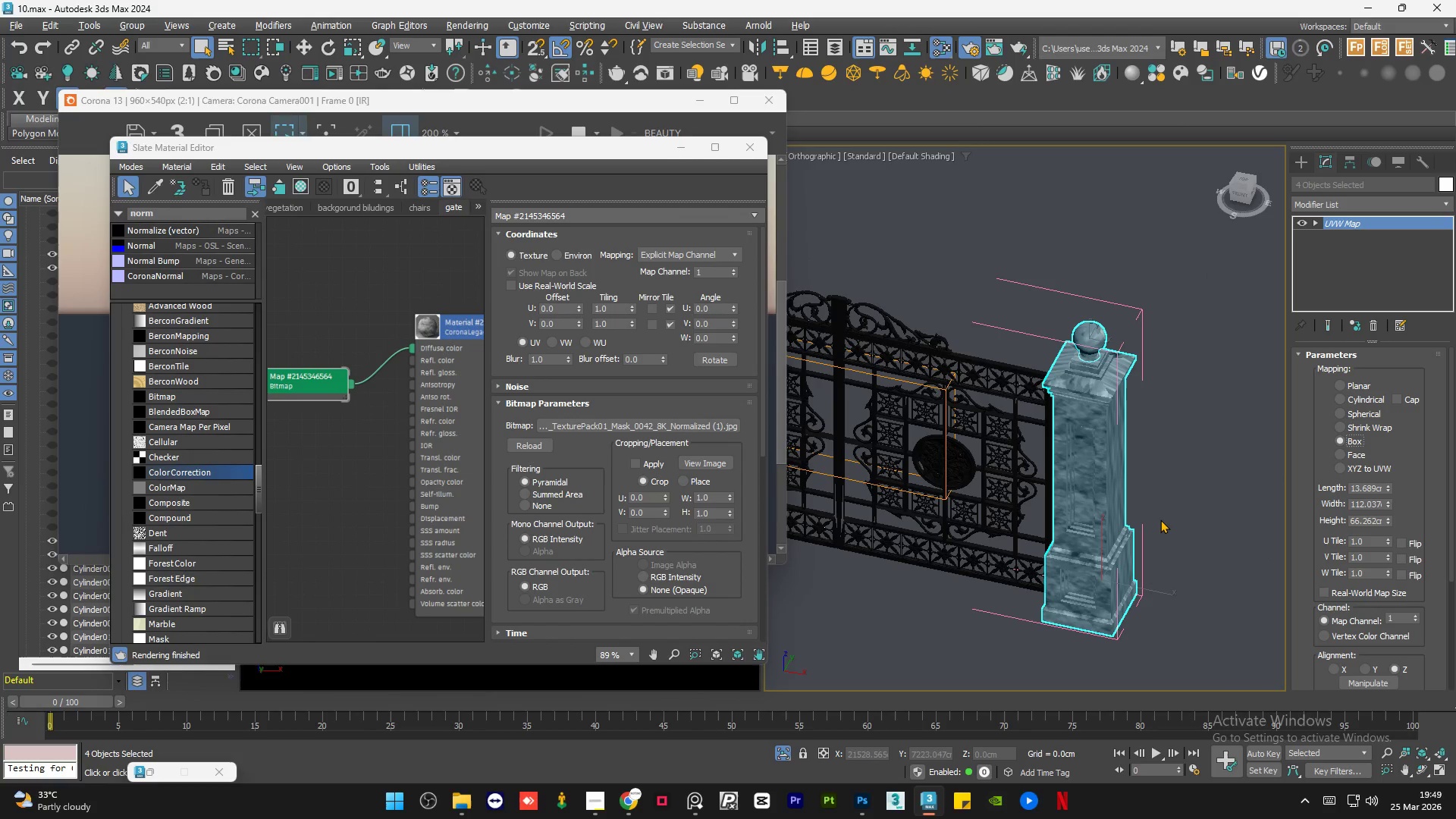 
scroll: coordinate [1158, 520], scroll_direction: up, amount: 2.0
 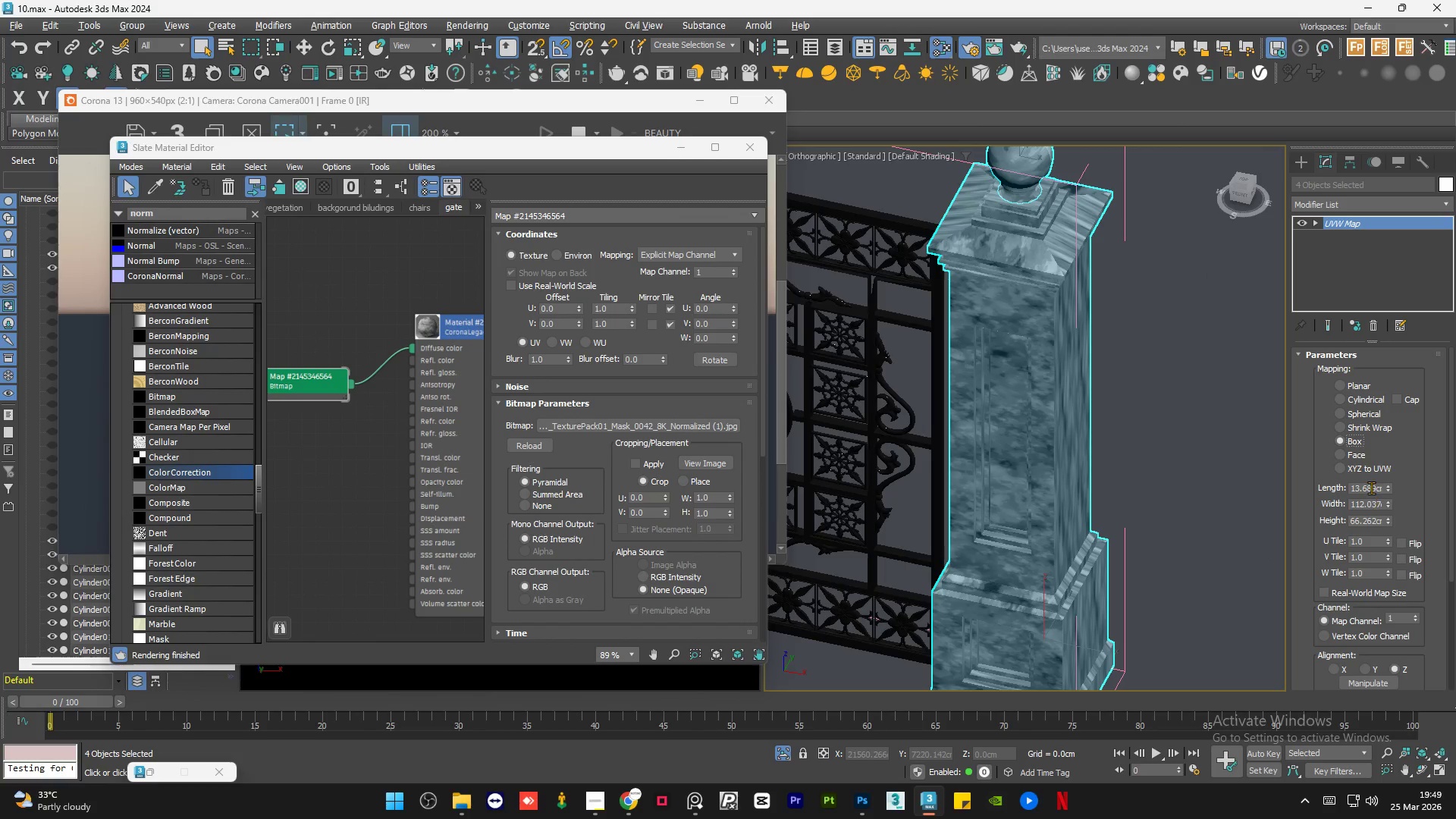 
double_click([1371, 488])
 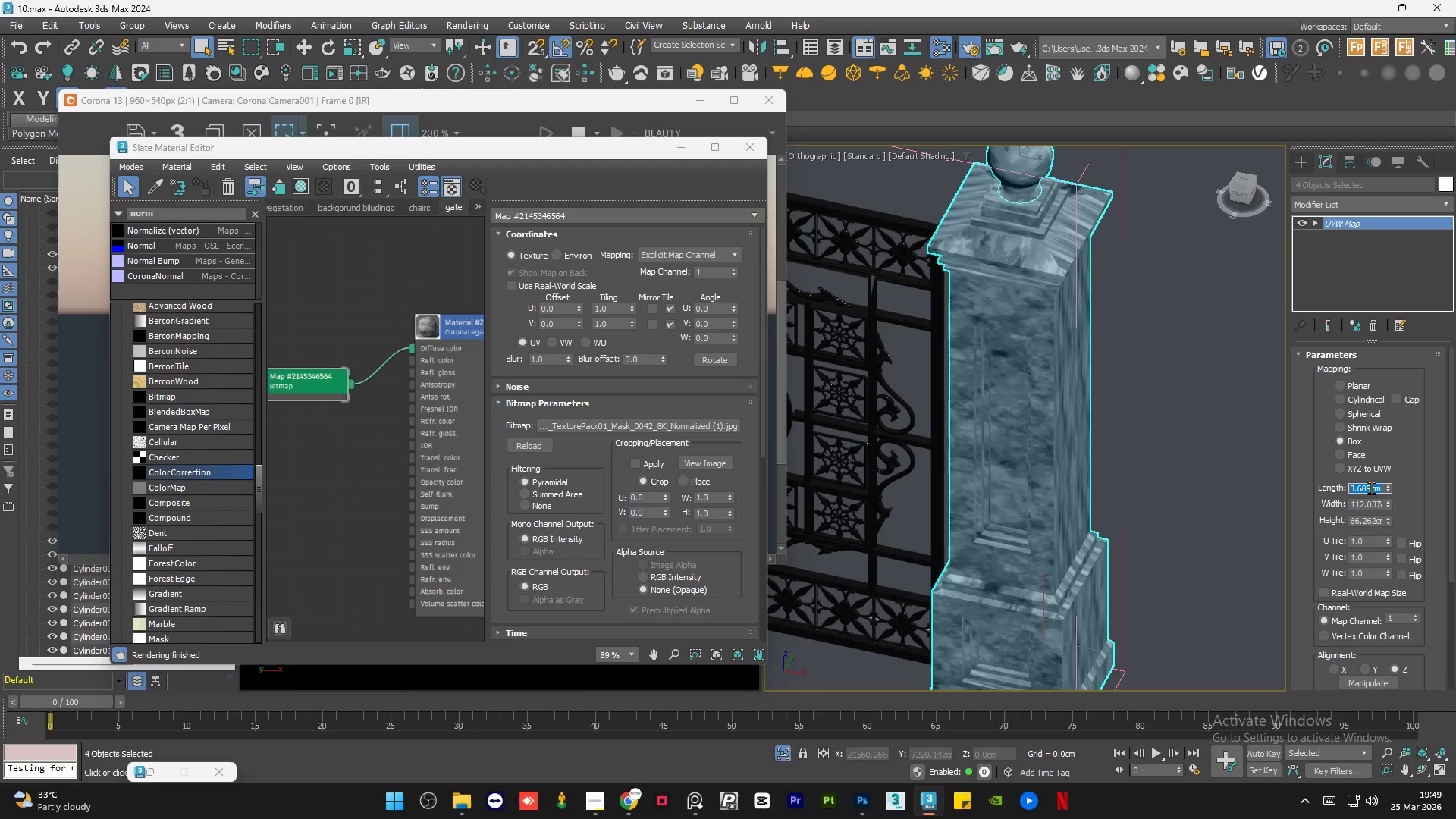 
key(Numpad2)
 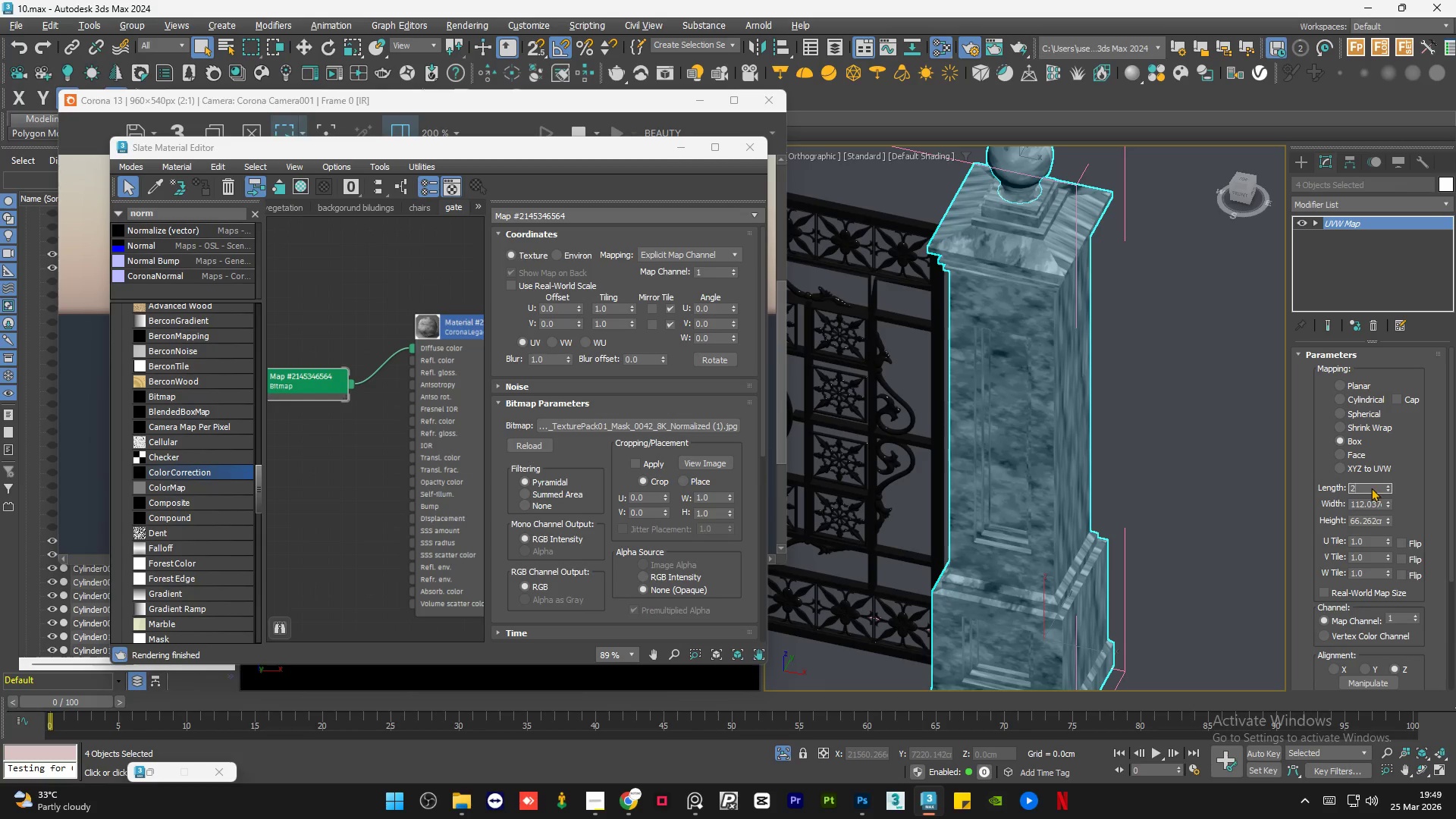 
key(Numpad0)
 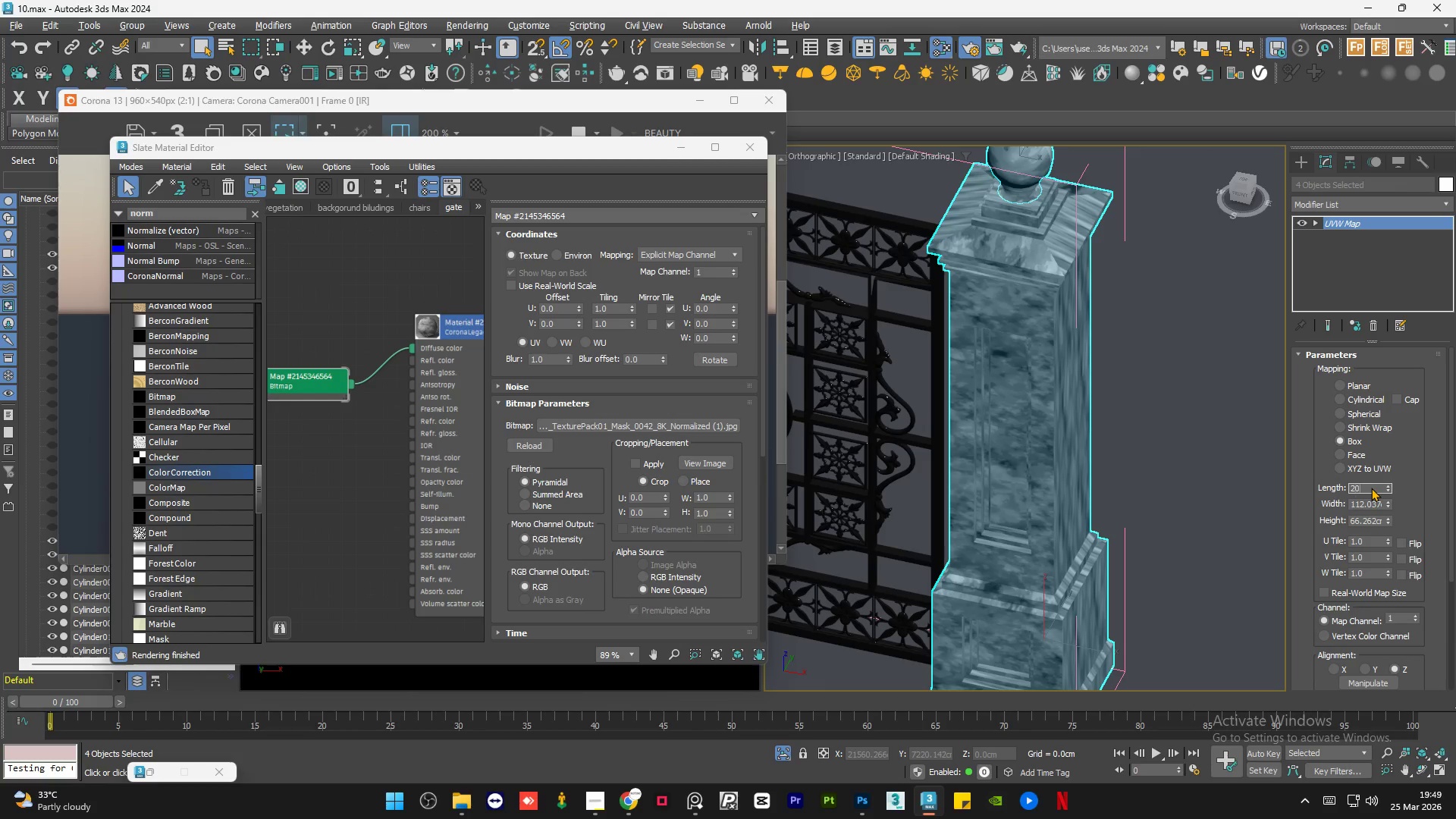 
key(Numpad0)
 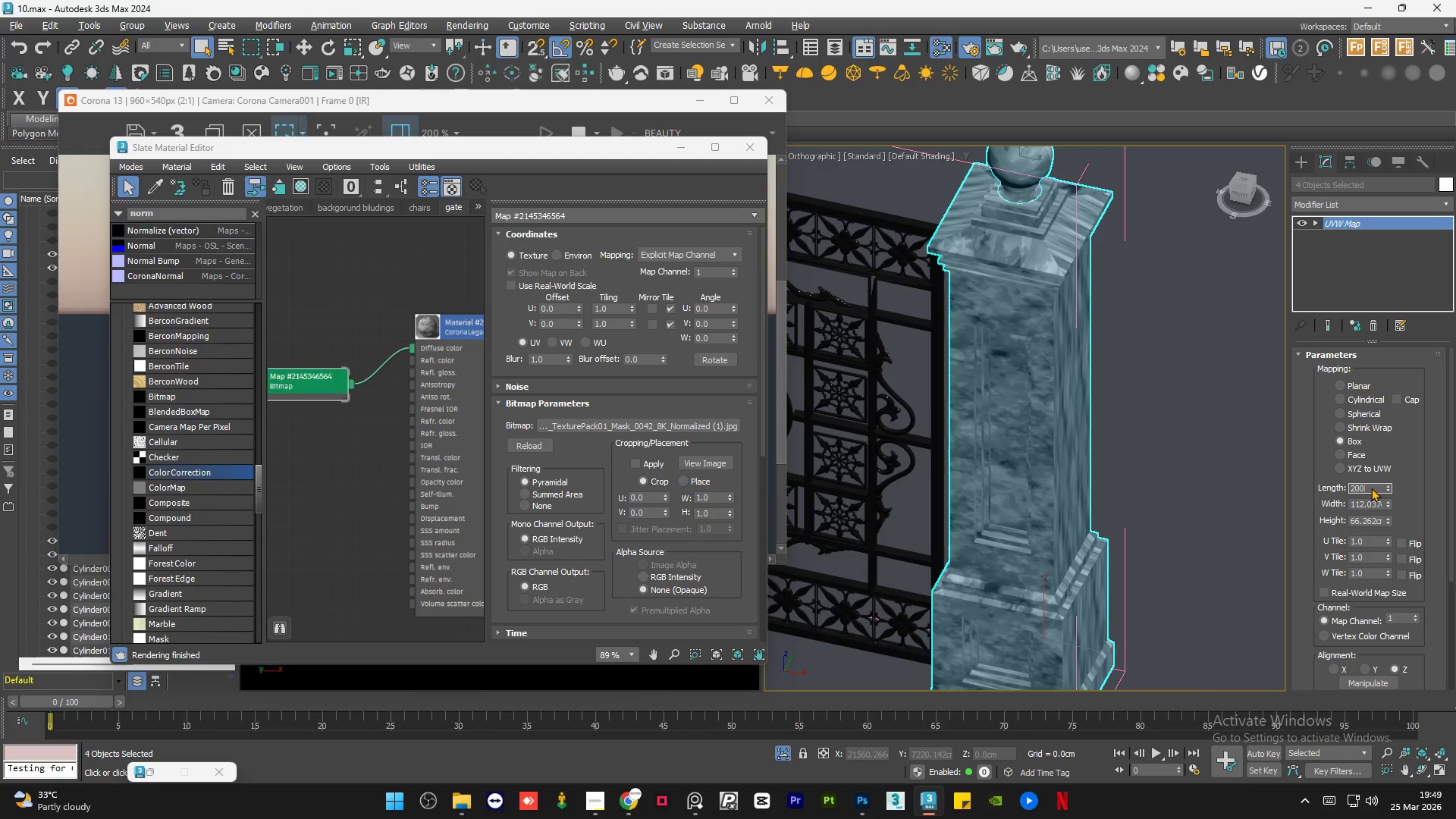 
key(NumpadEnter)
 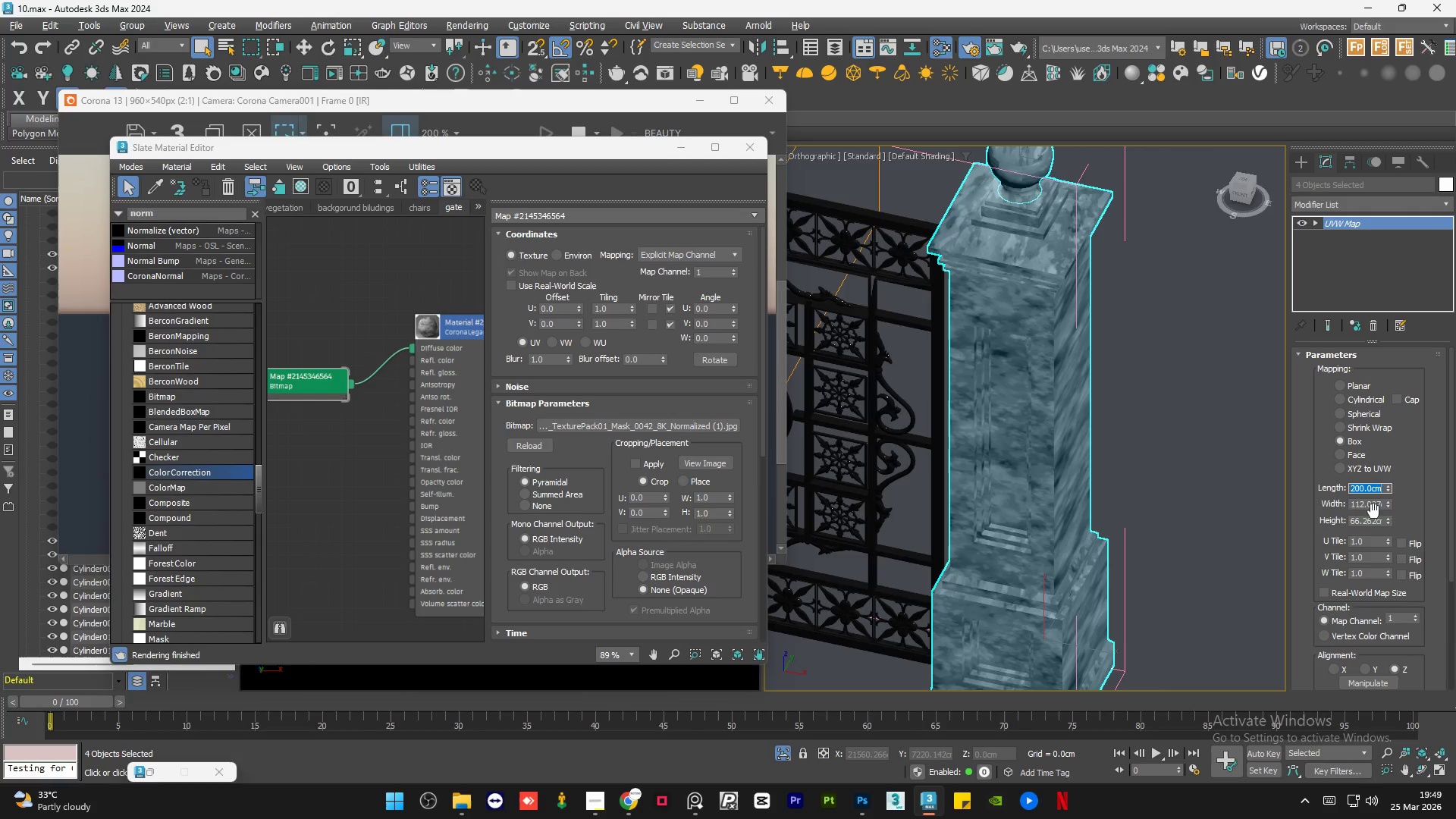 
double_click([1370, 505])
 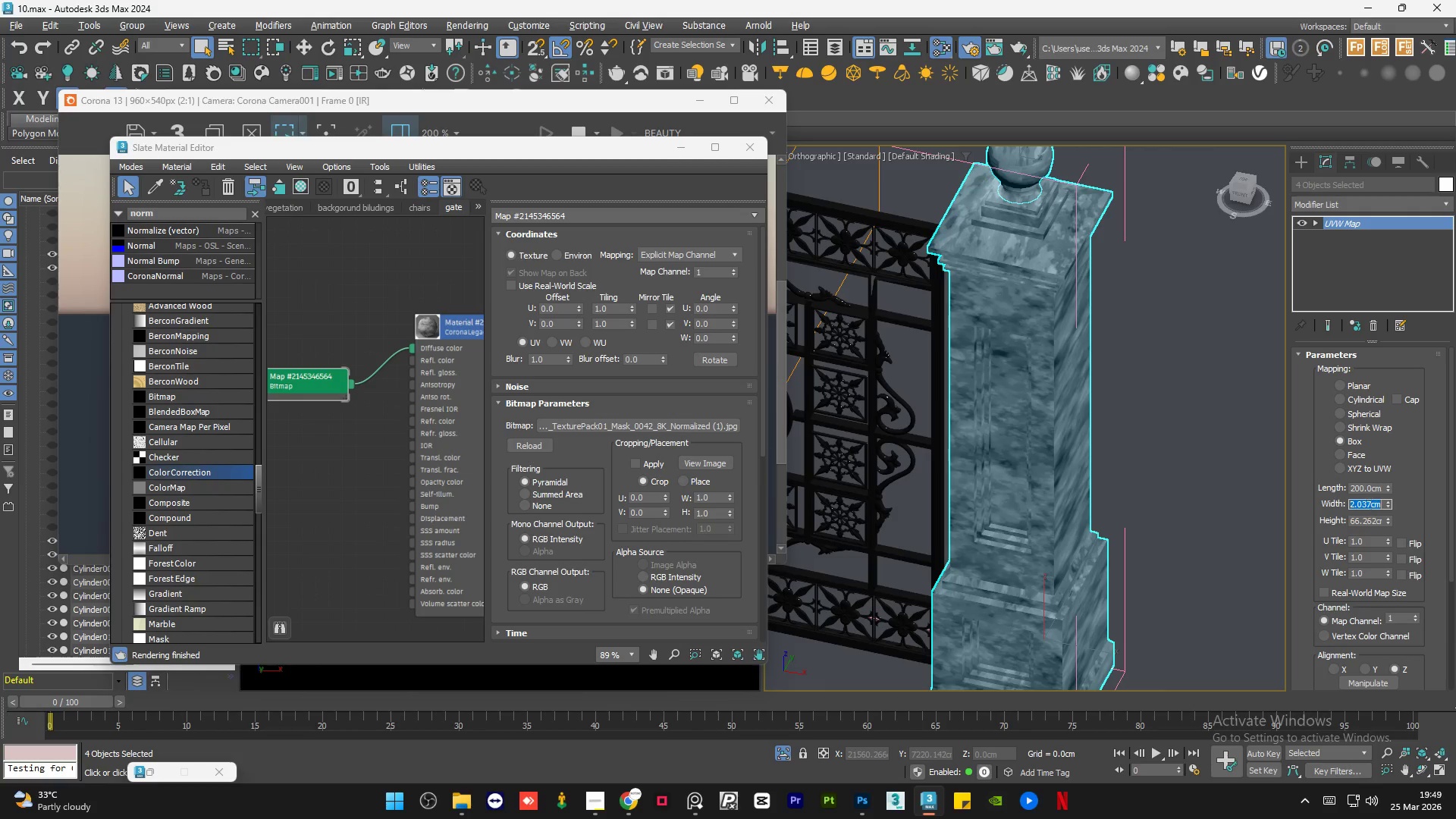 
key(Numpad2)
 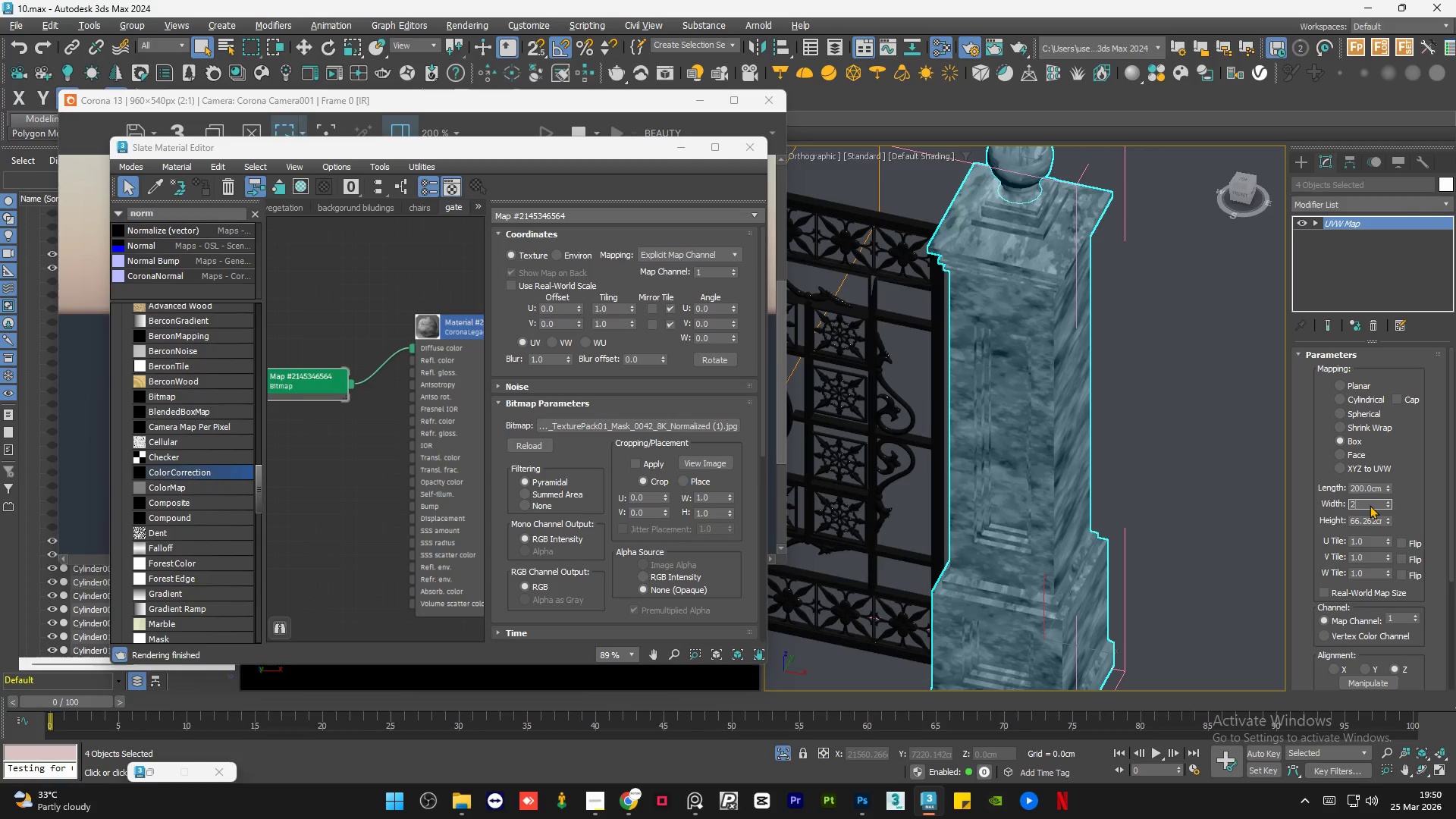 
key(Numpad0)
 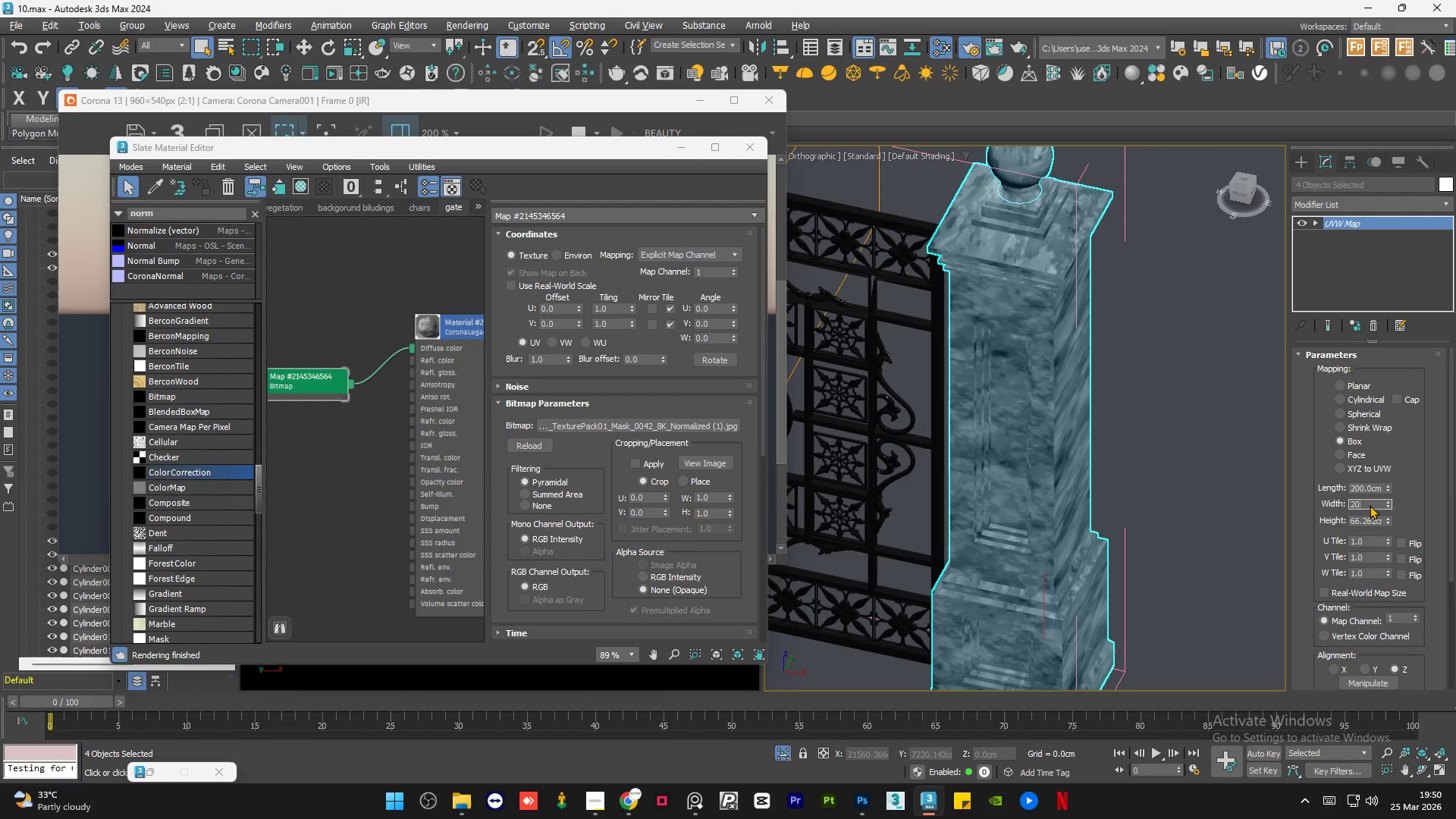 
key(Numpad0)
 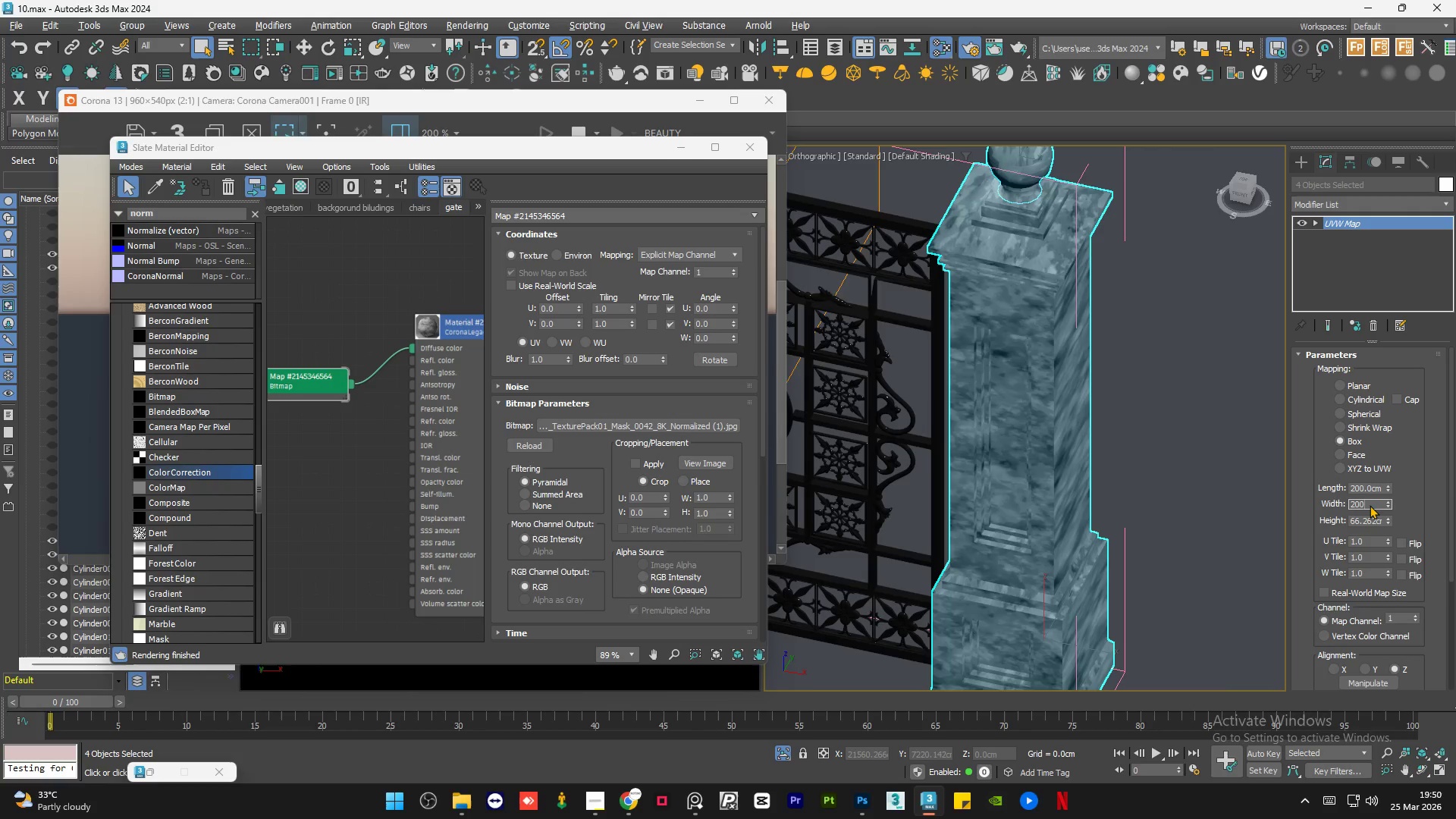 
key(NumpadEnter)
 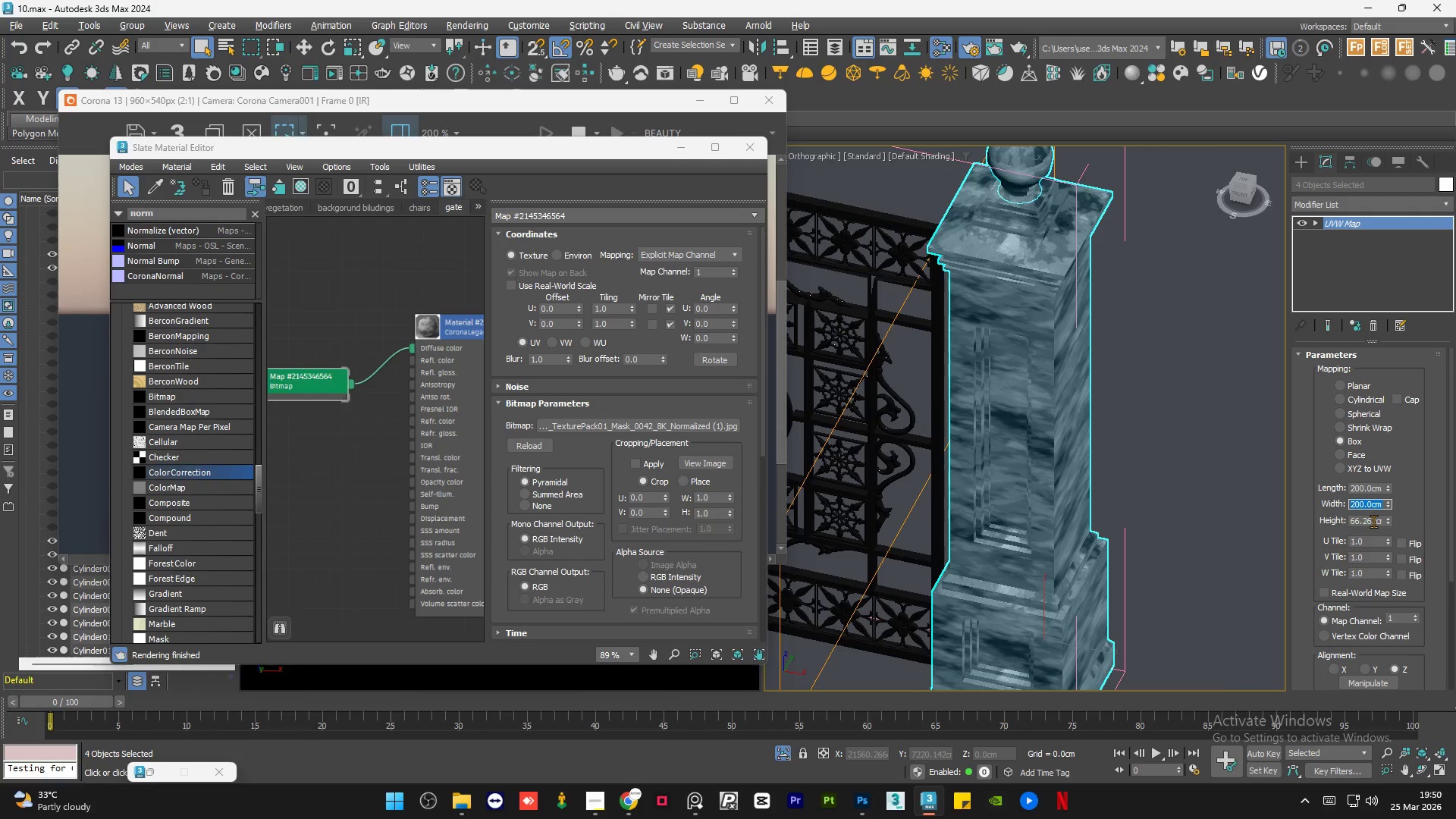 
double_click([1373, 521])
 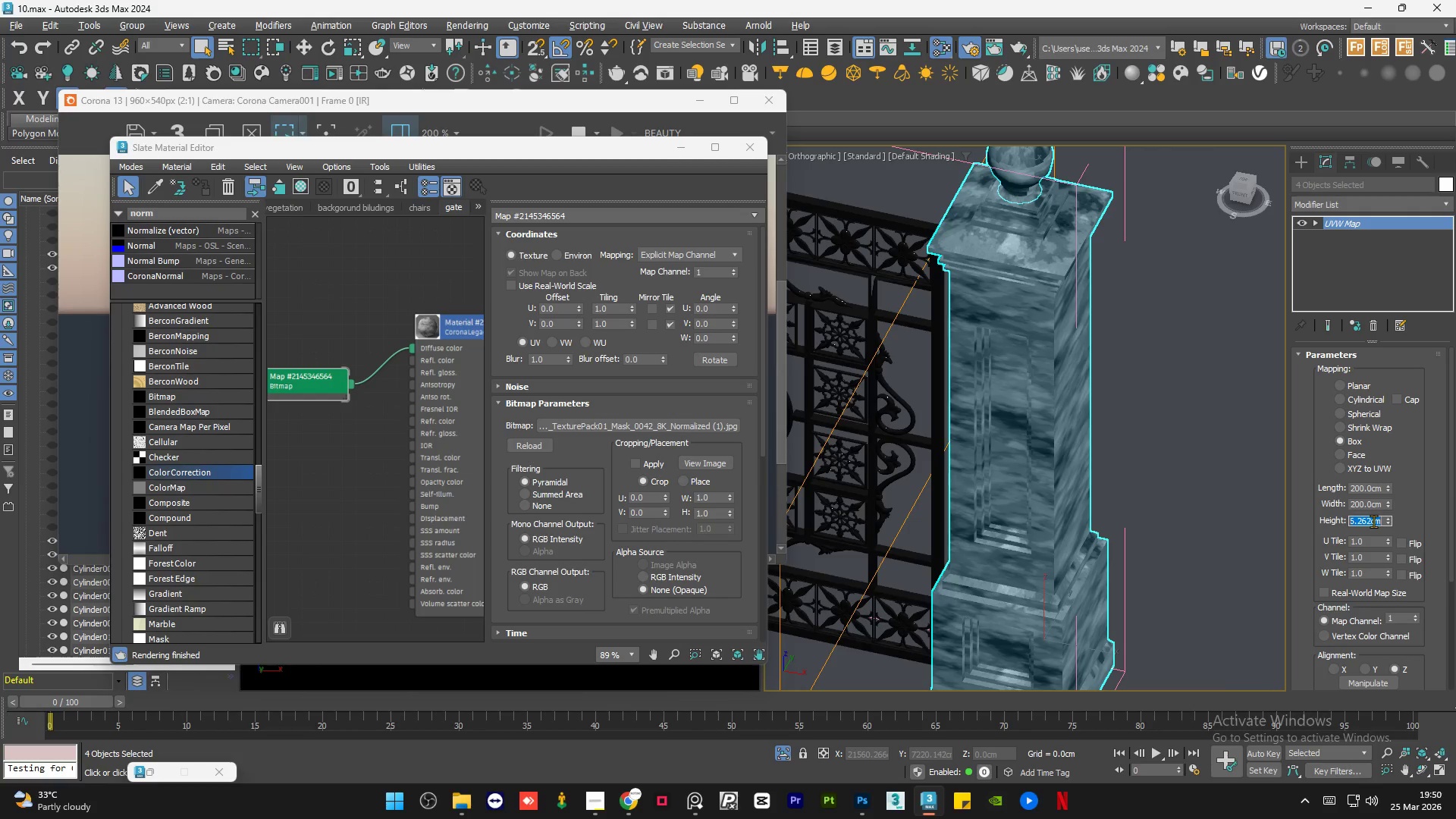 
key(Numpad2)
 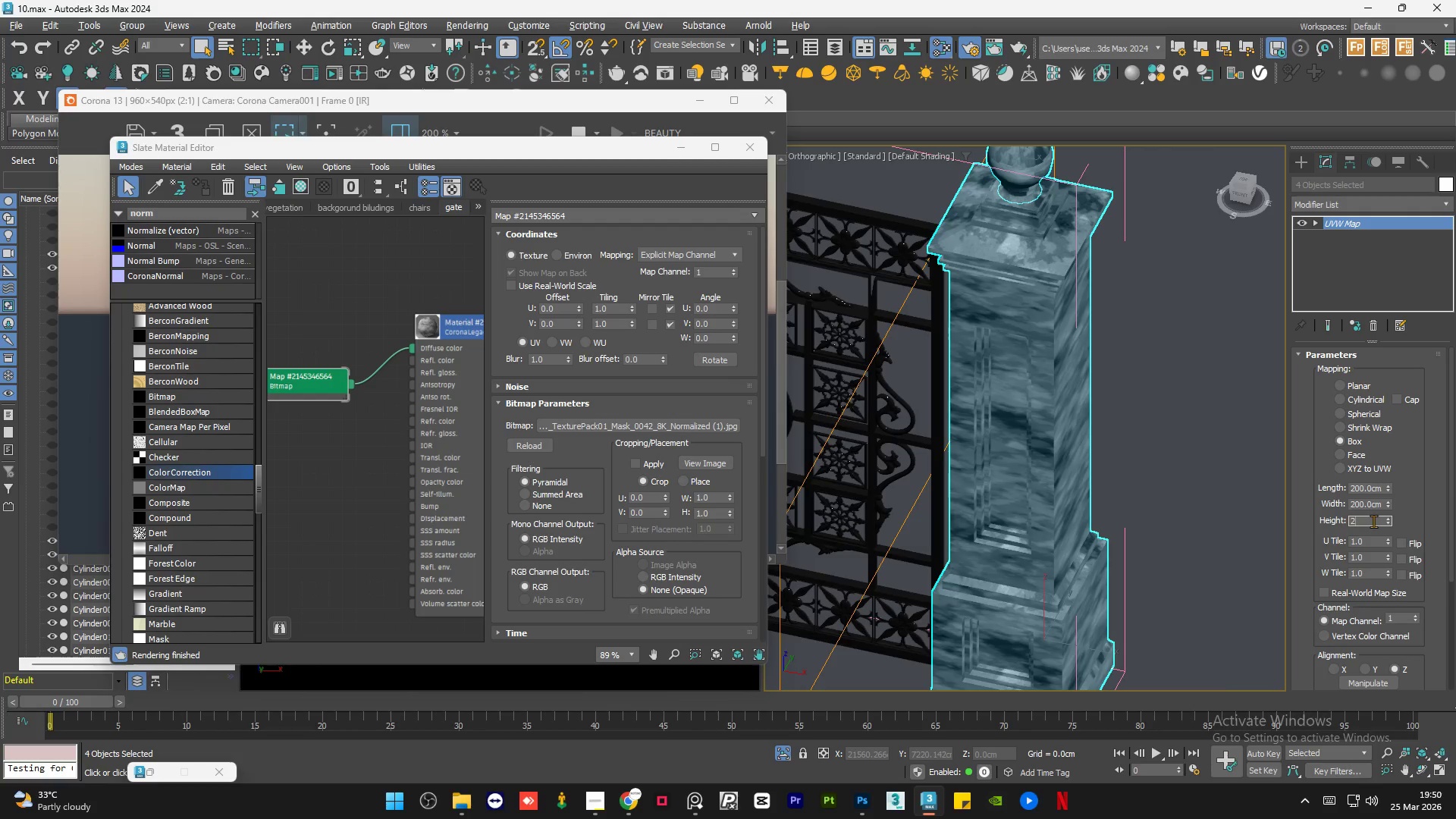 
key(Numpad0)
 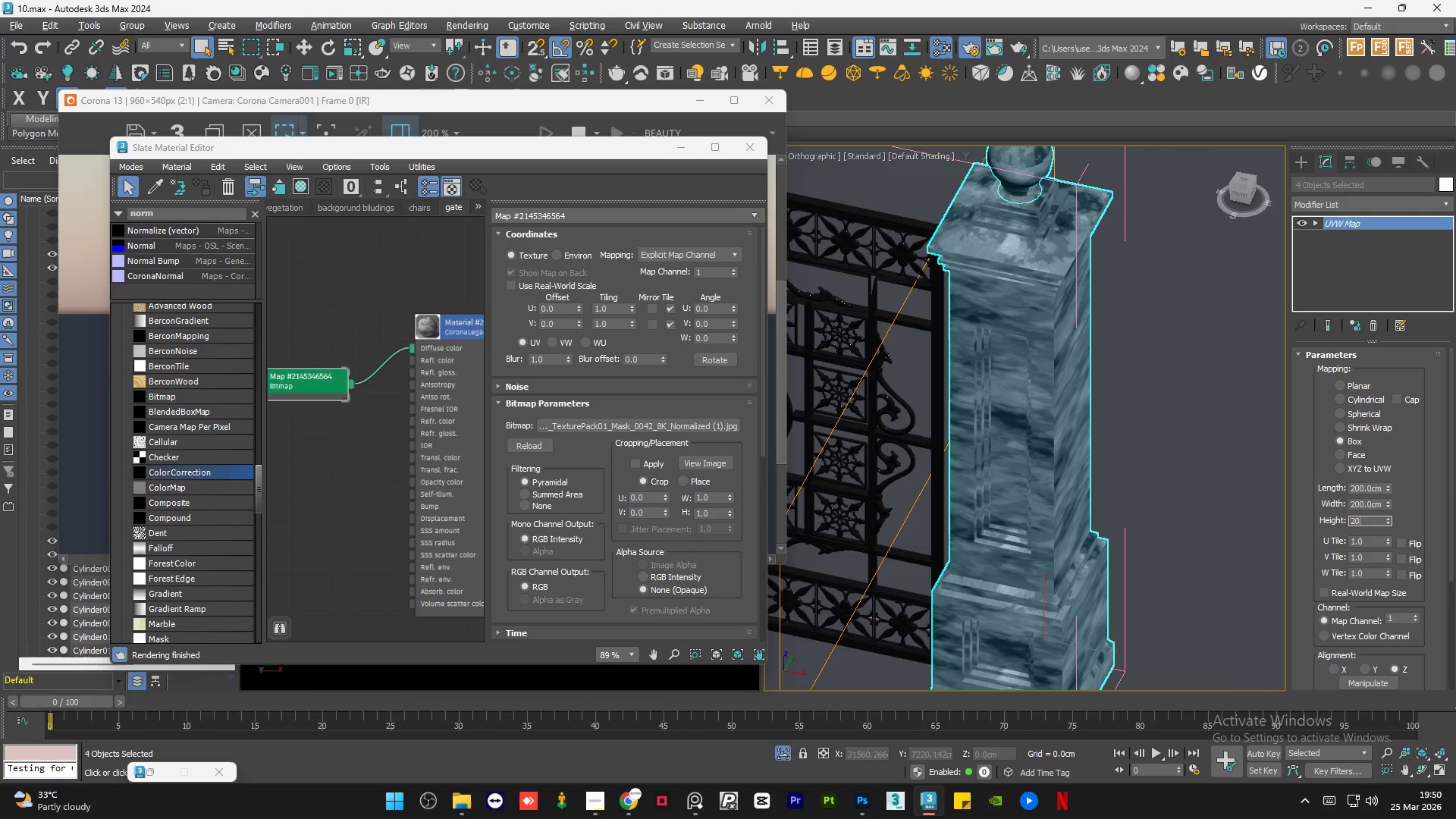 
key(Numpad0)
 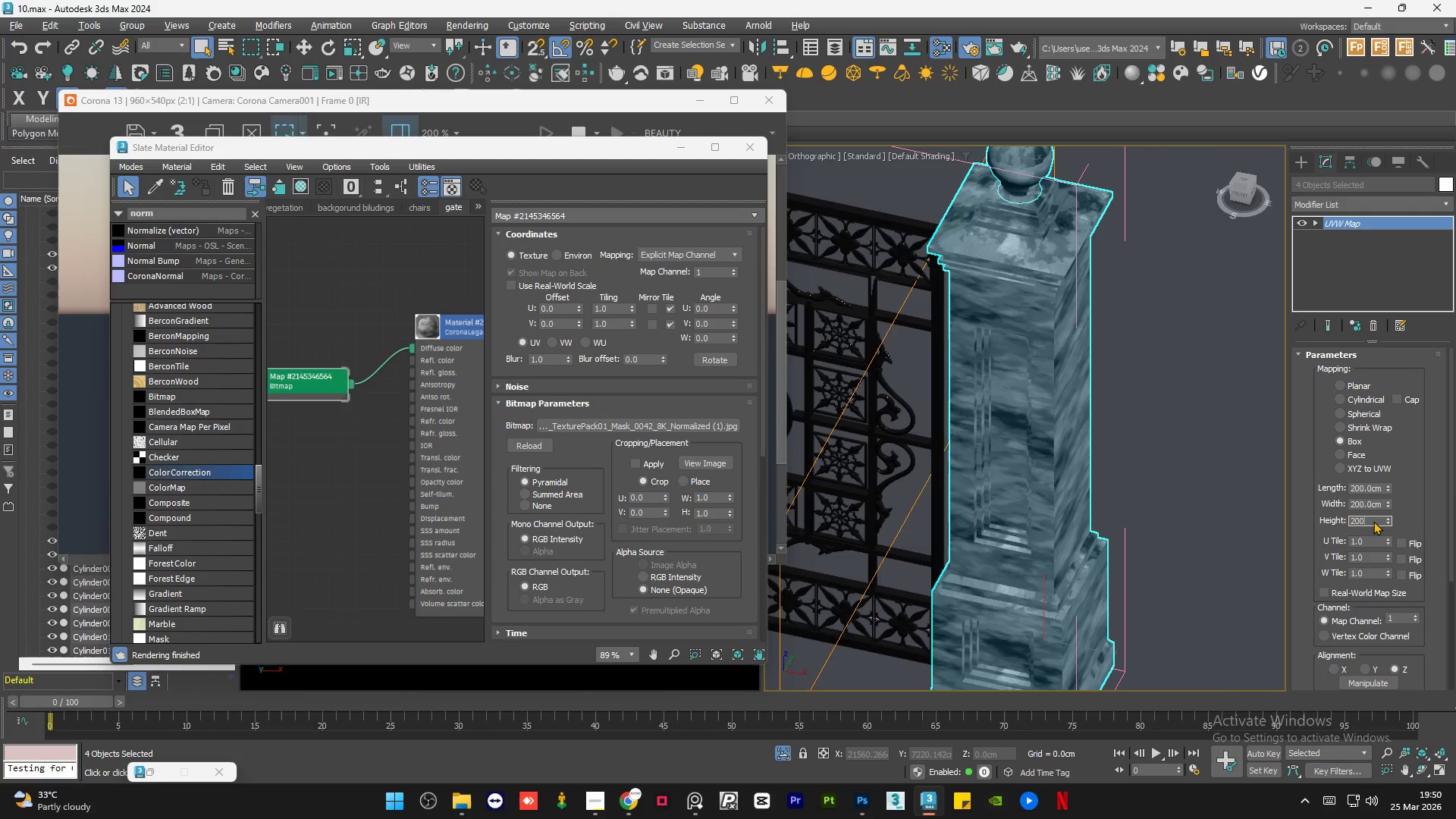 
key(NumpadEnter)
 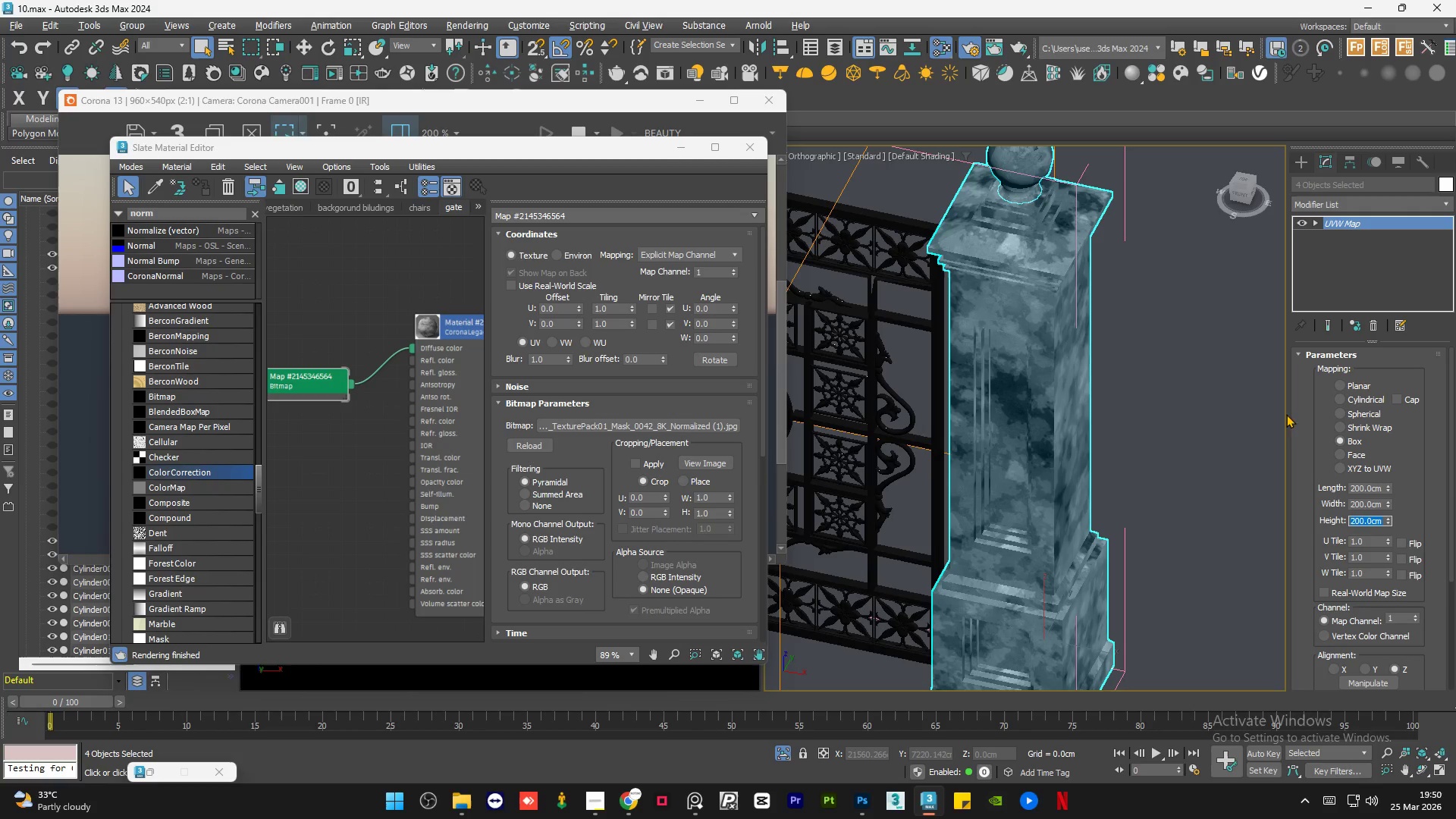 
scroll: coordinate [1260, 423], scroll_direction: down, amount: 4.0
 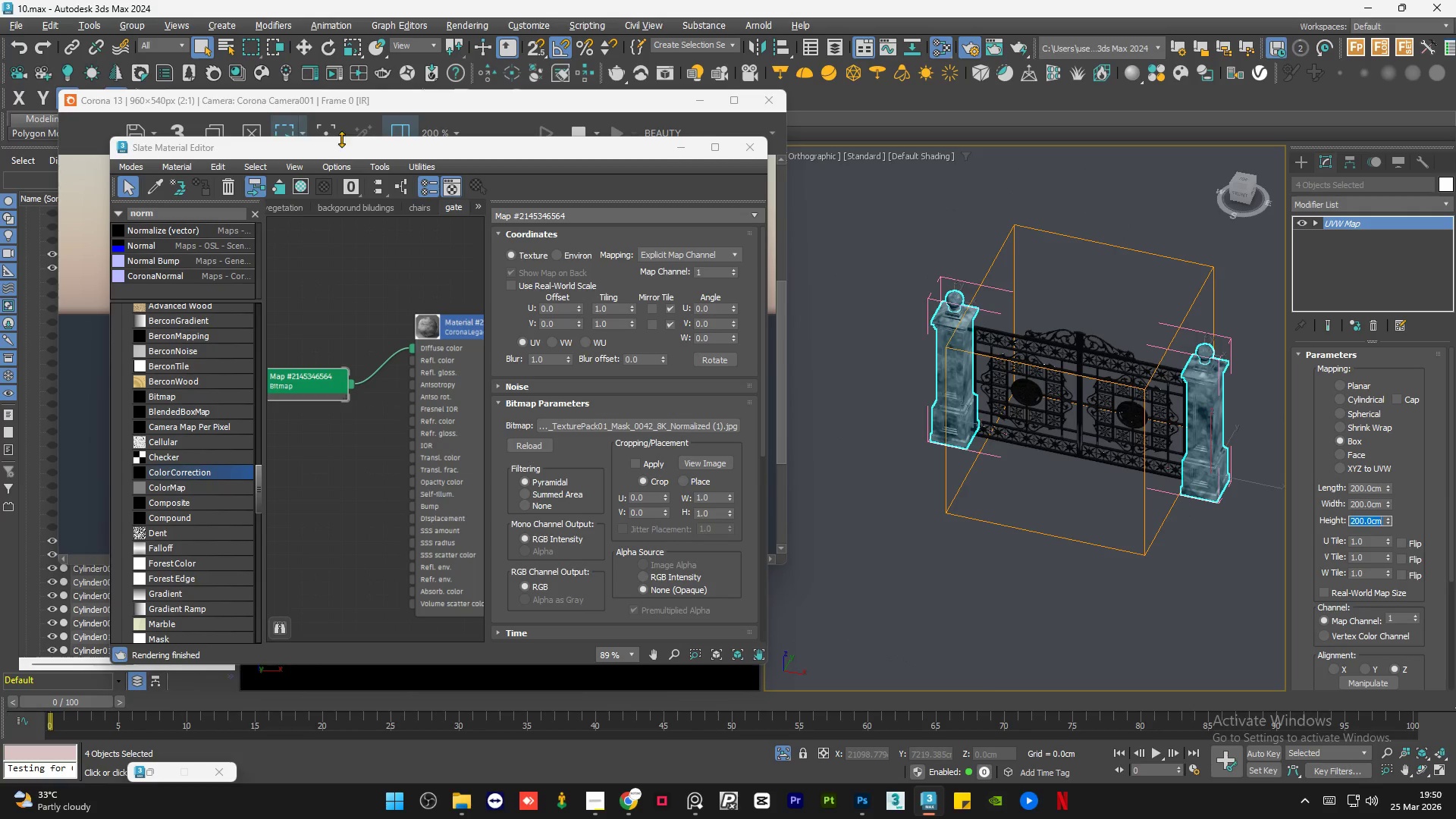 
left_click_drag(start_coordinate=[326, 149], to_coordinate=[919, 116])
 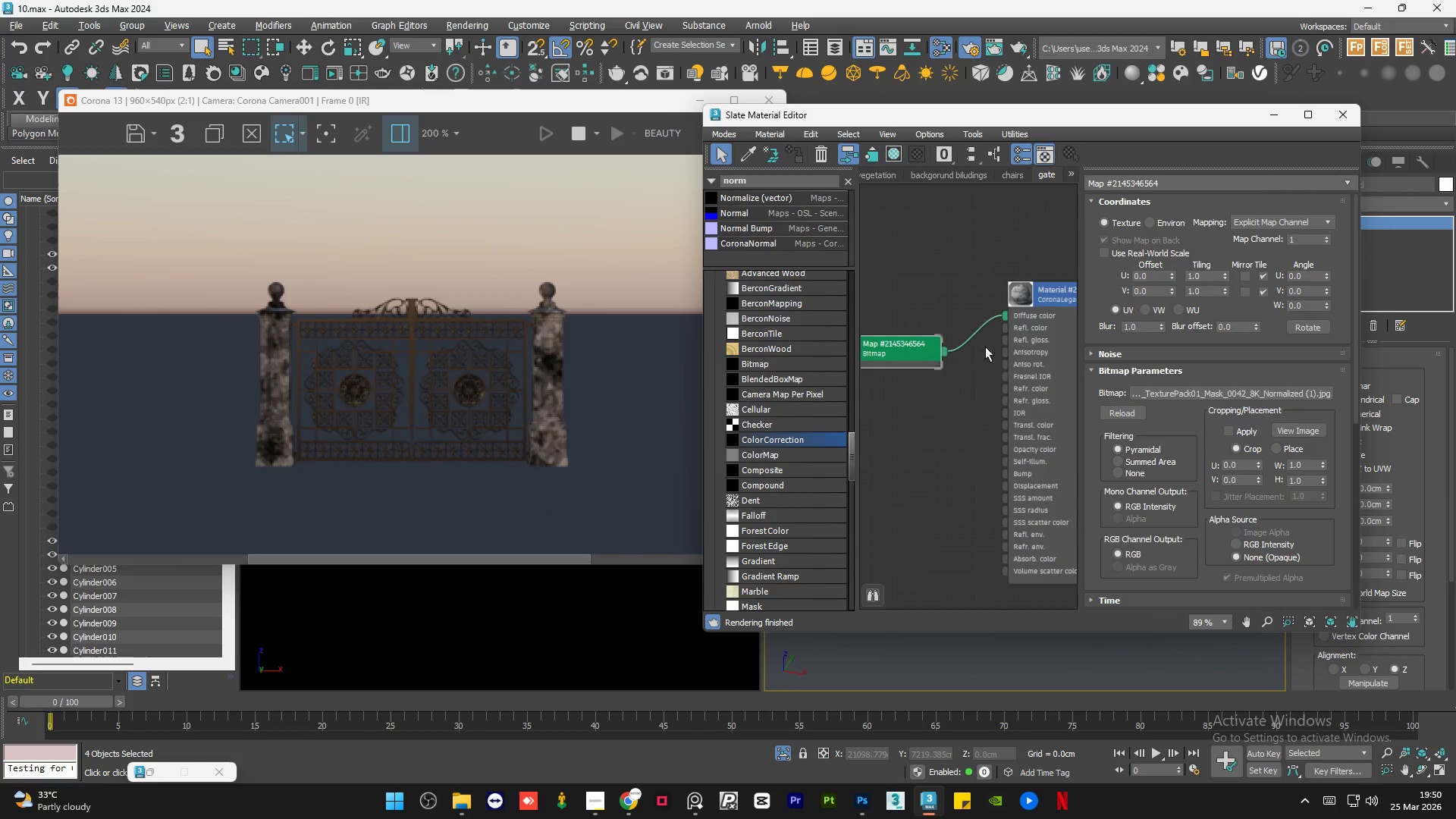 
scroll: coordinate [1005, 353], scroll_direction: down, amount: 2.0
 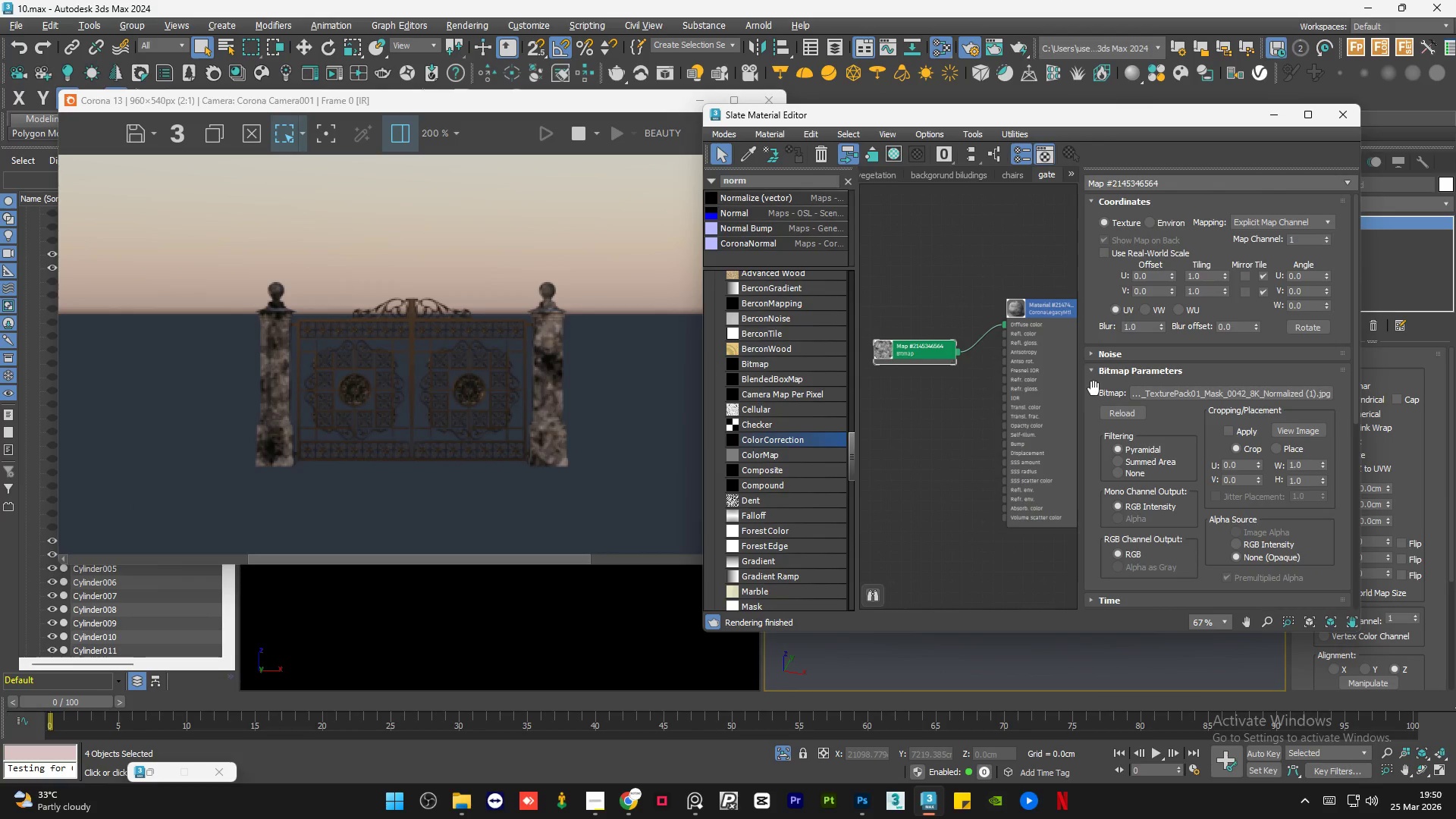 
double_click([1059, 389])
 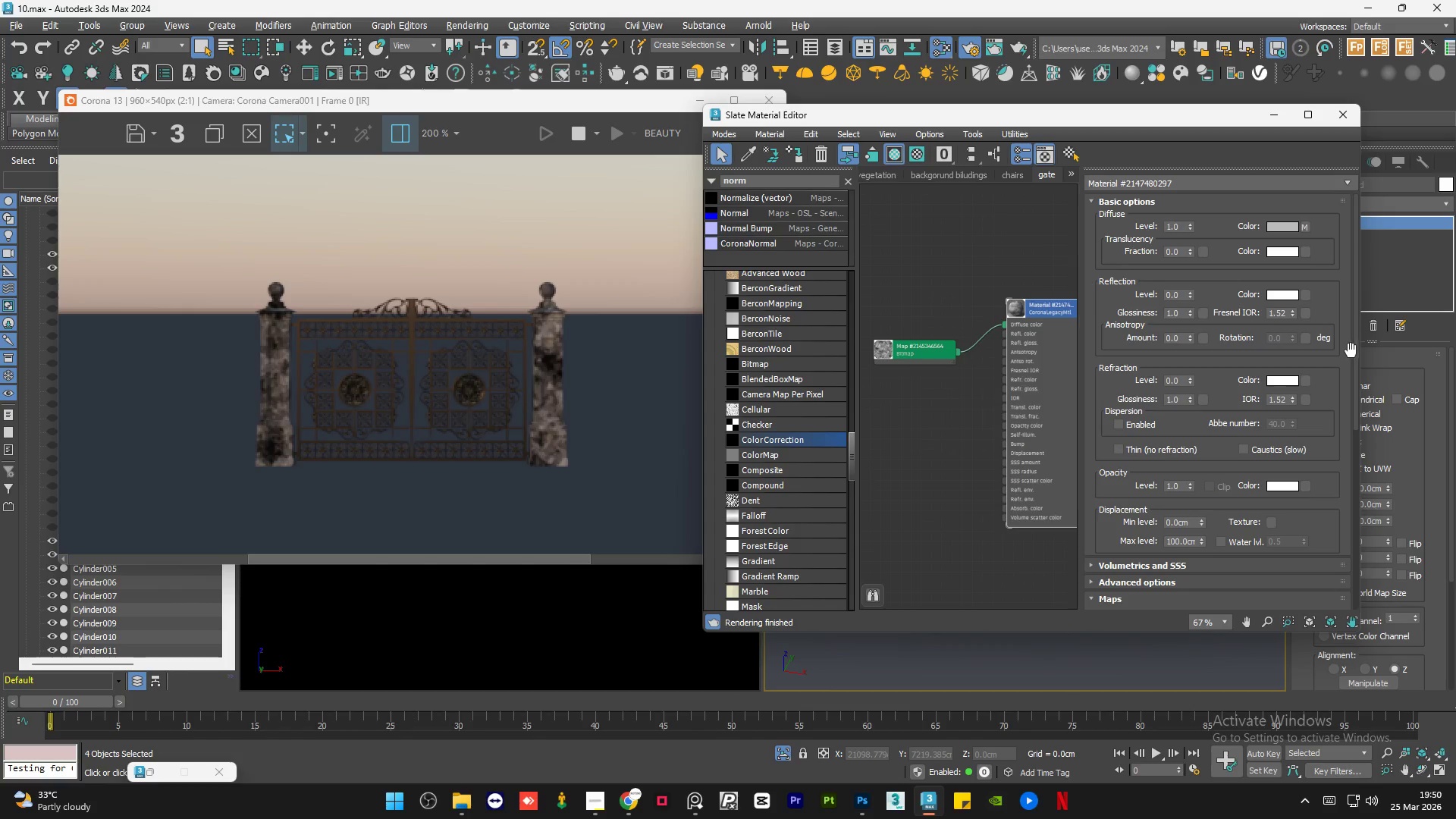 
left_click_drag(start_coordinate=[1354, 348], to_coordinate=[1353, 504])
 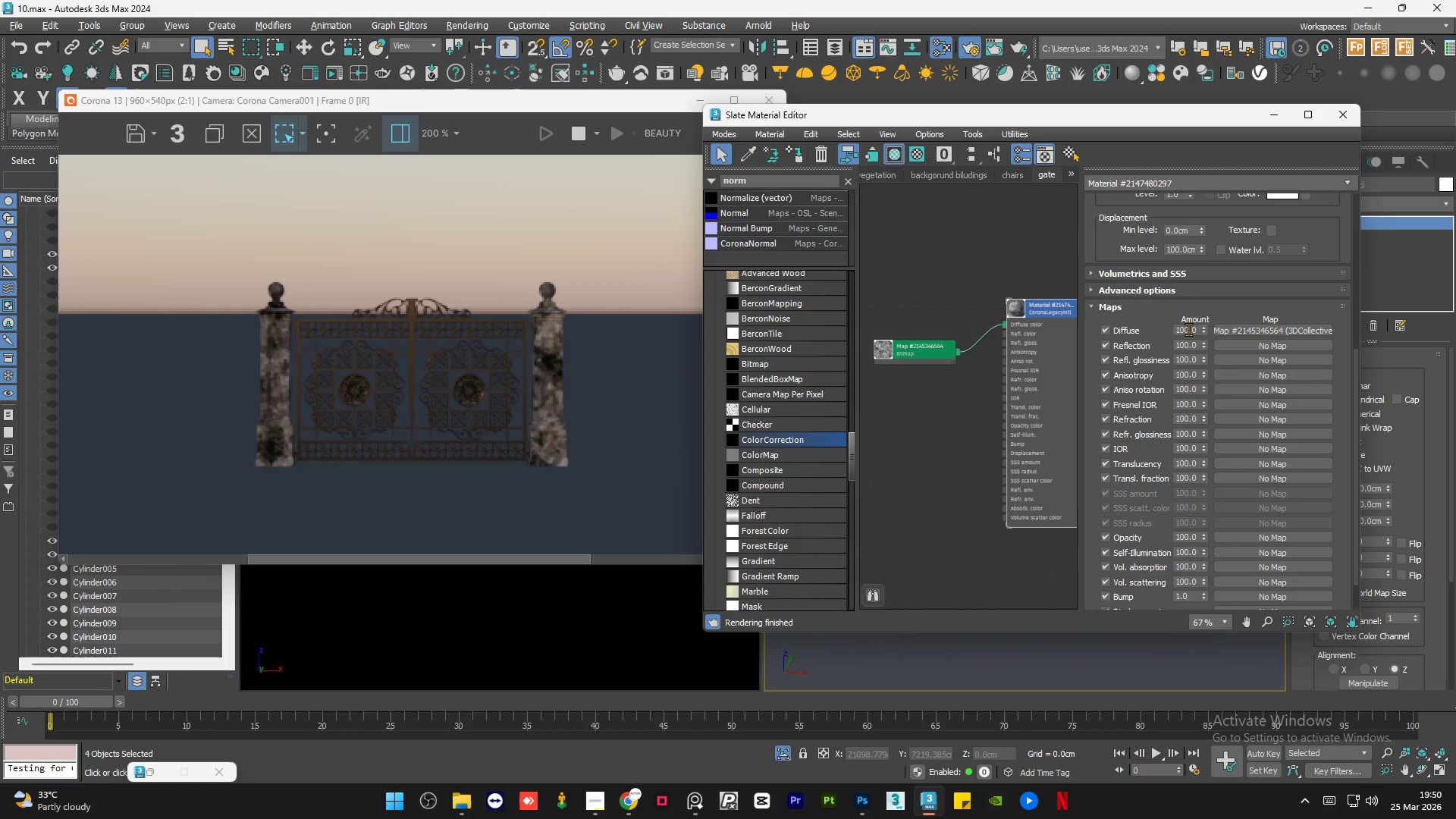 
double_click([1188, 329])
 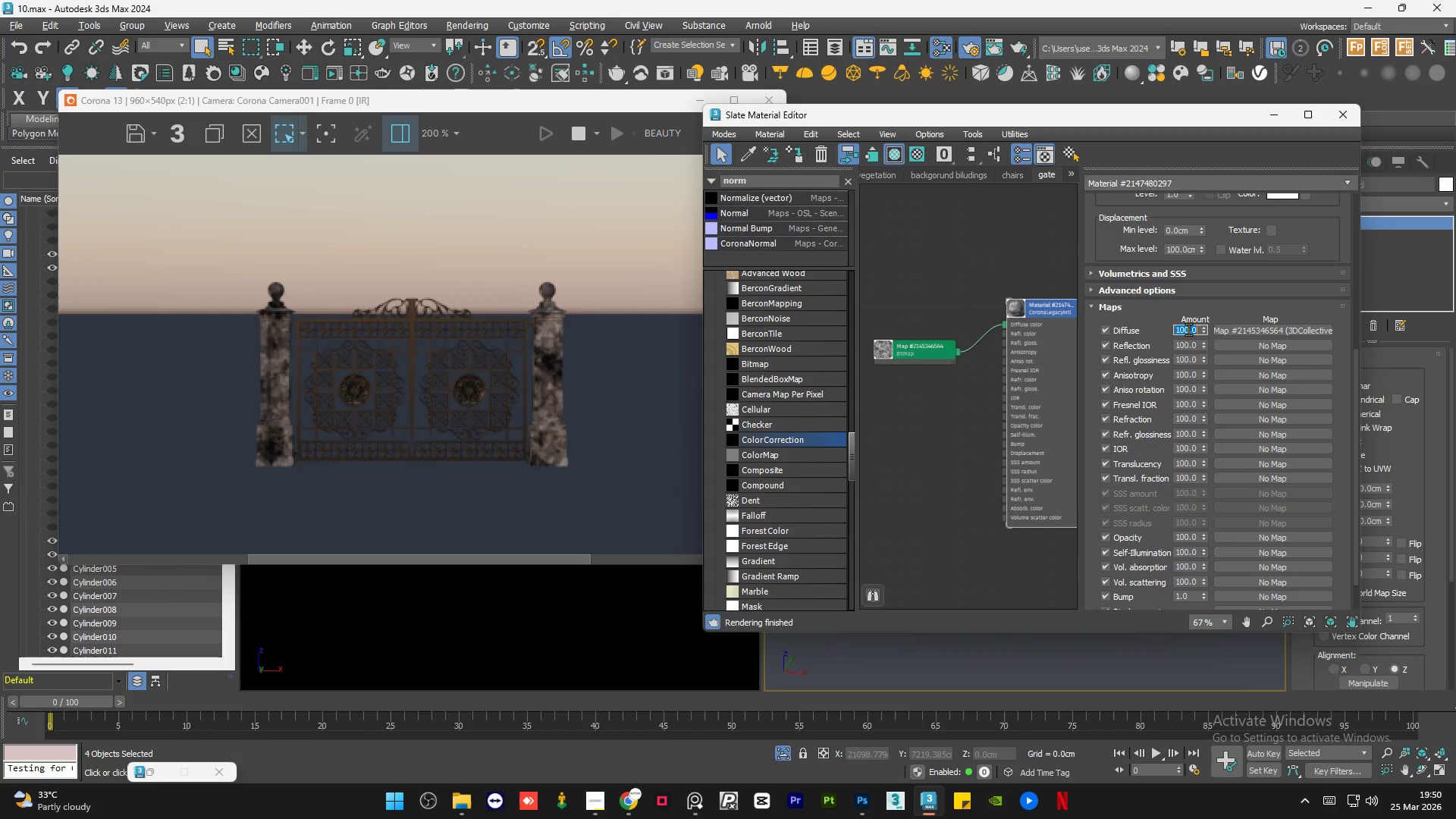 
key(Numpad2)
 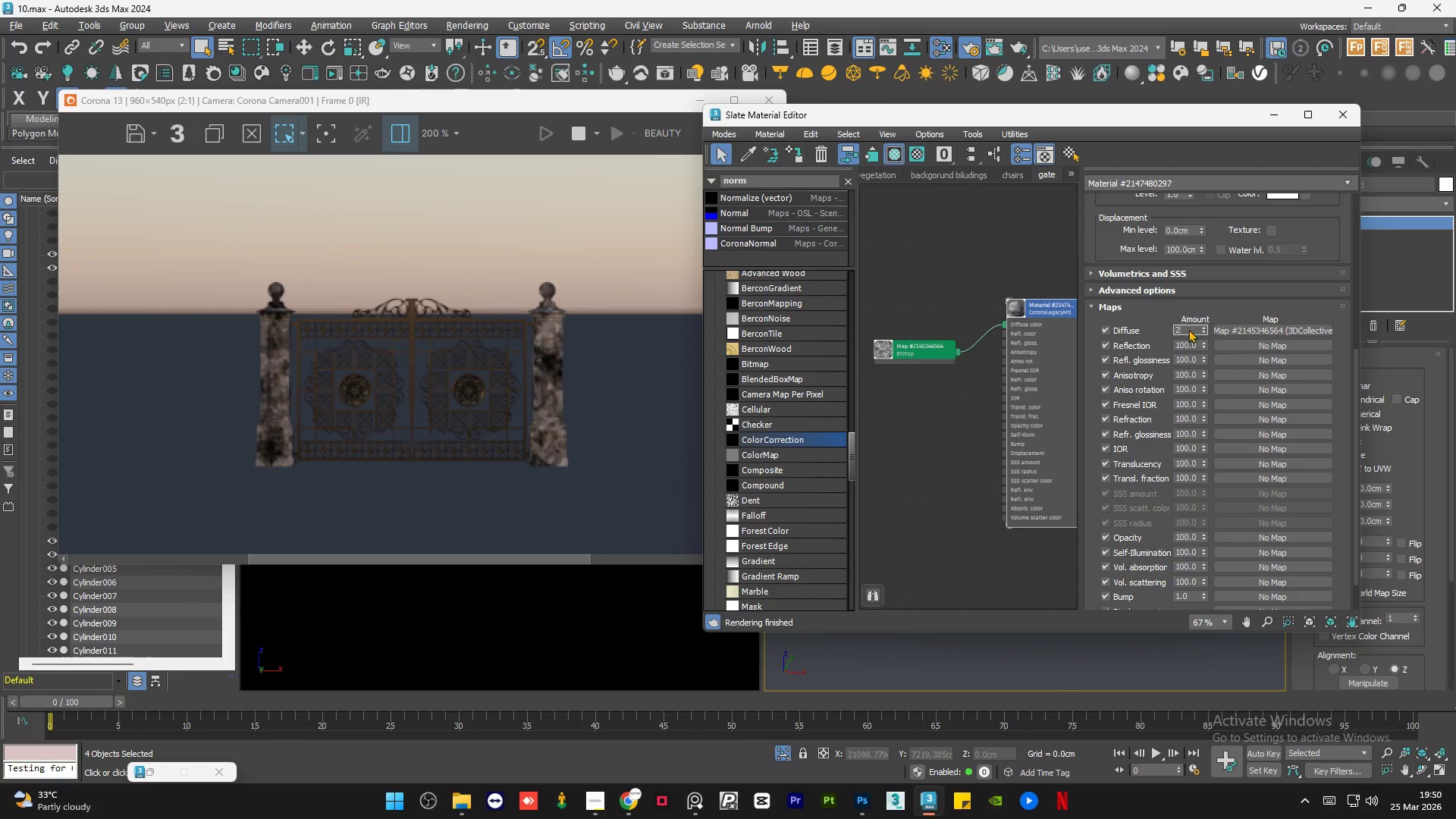 
key(Numpad0)
 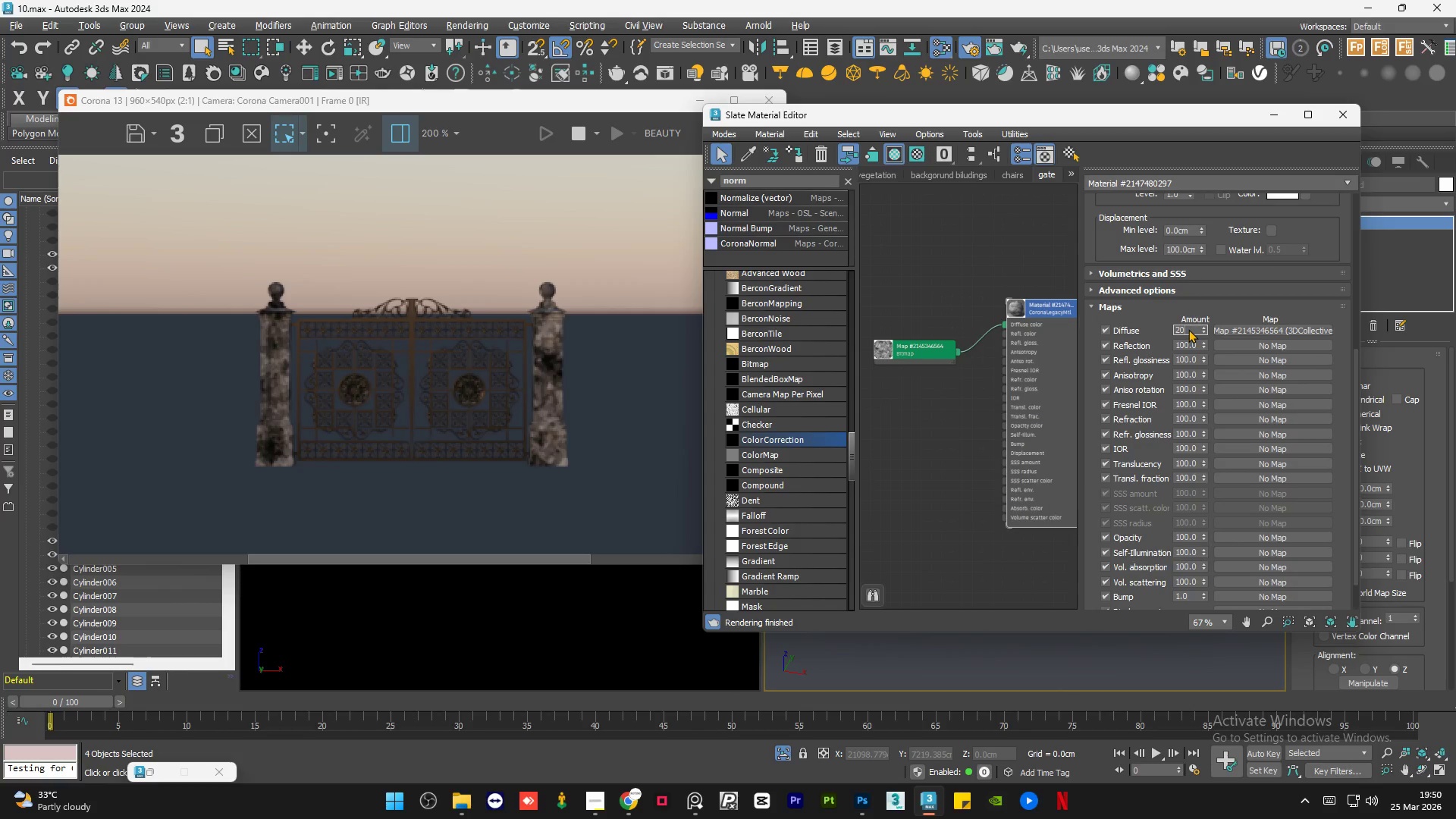 
key(NumpadEnter)
 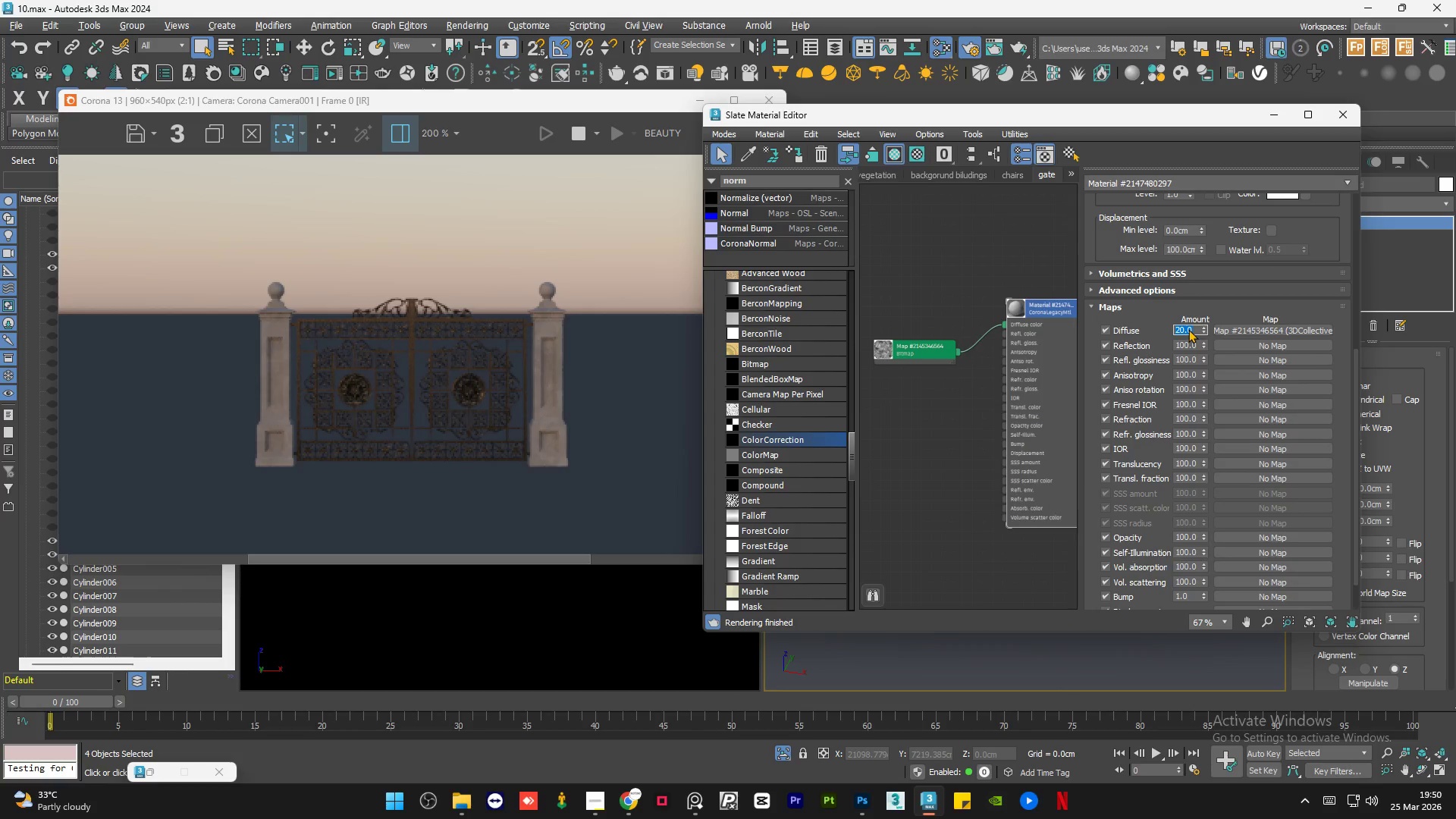 
key(Numpad3)
 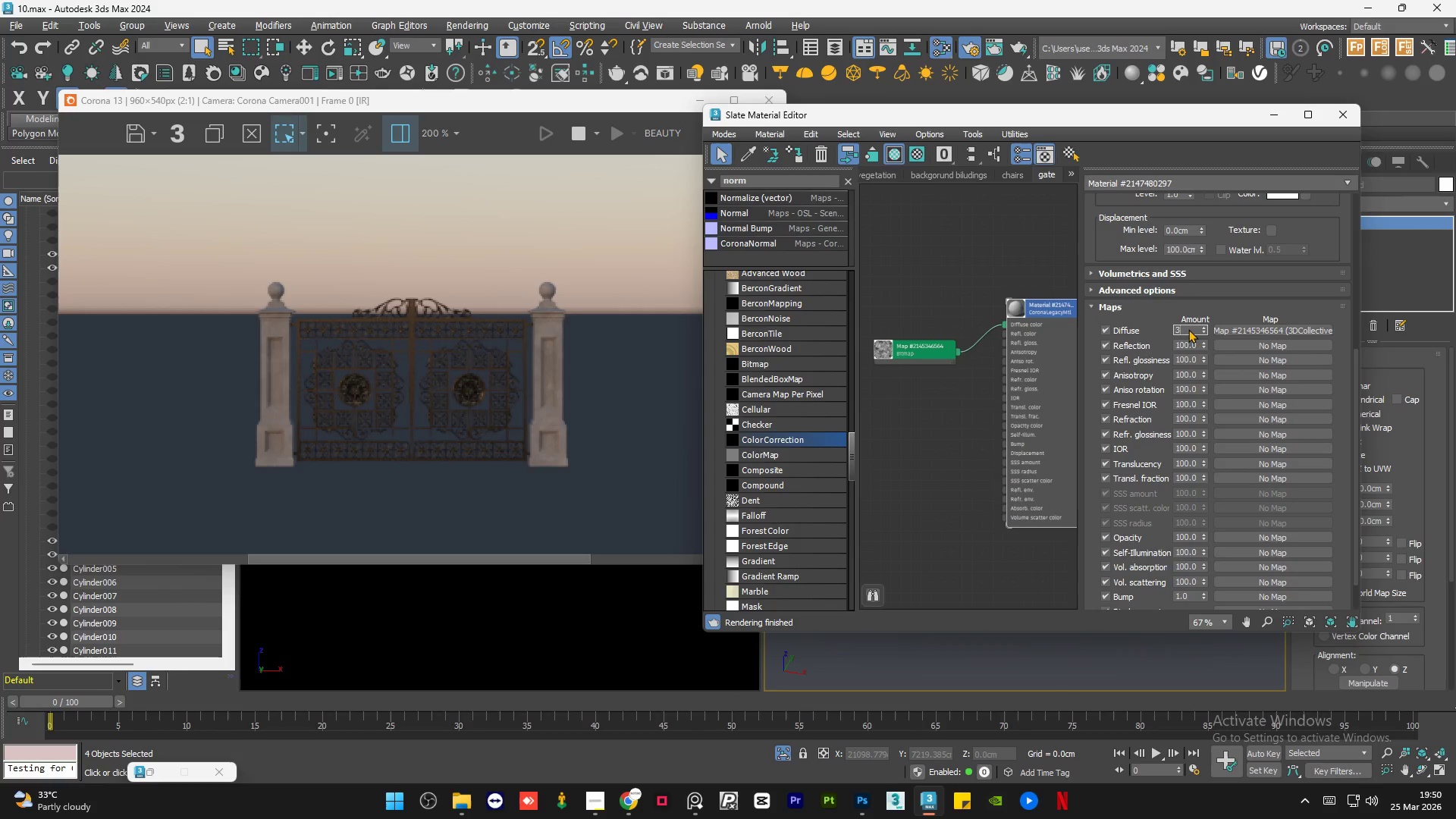 
key(Numpad0)
 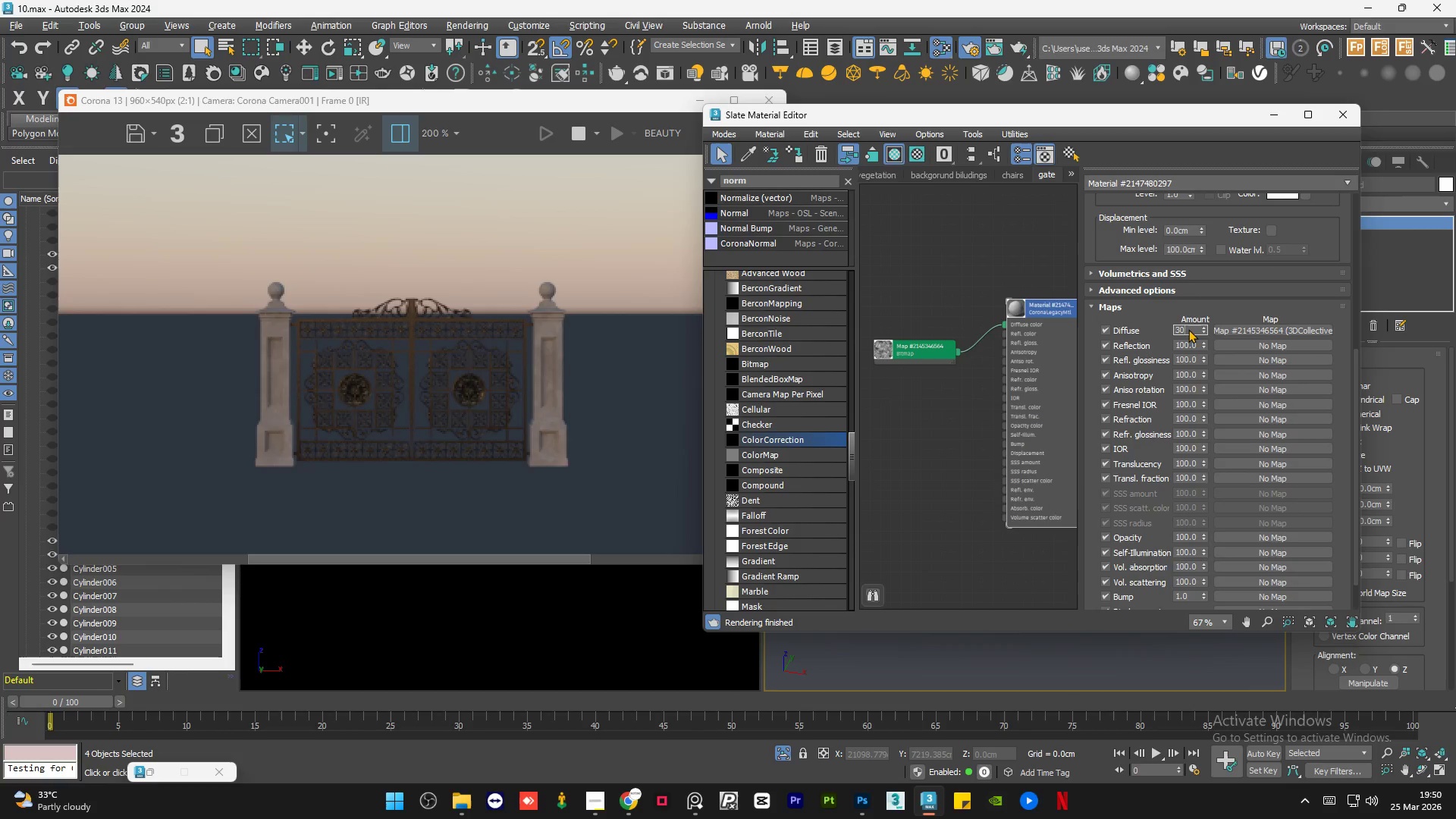 
key(NumpadEnter)
 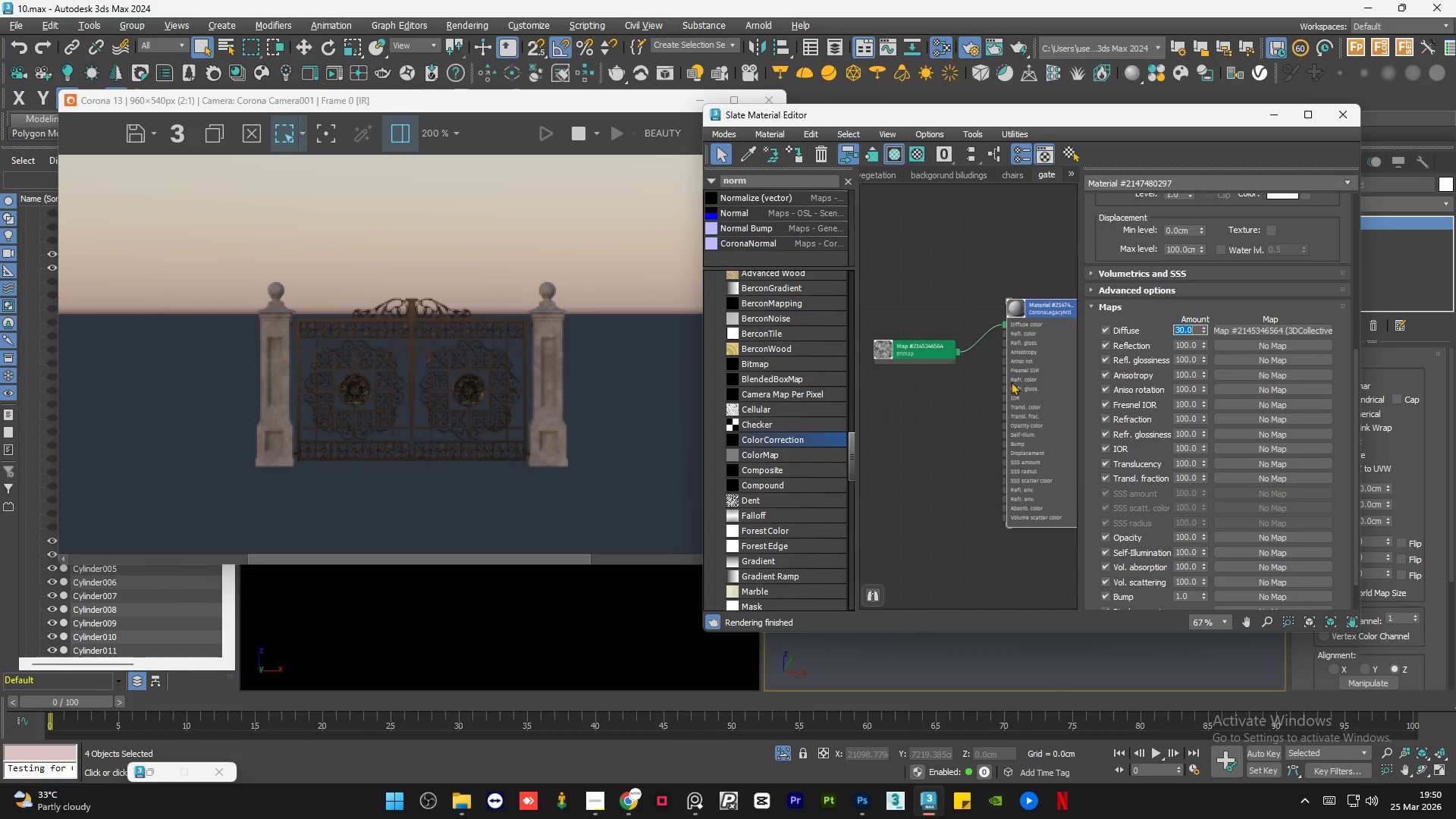 
left_click([933, 434])
 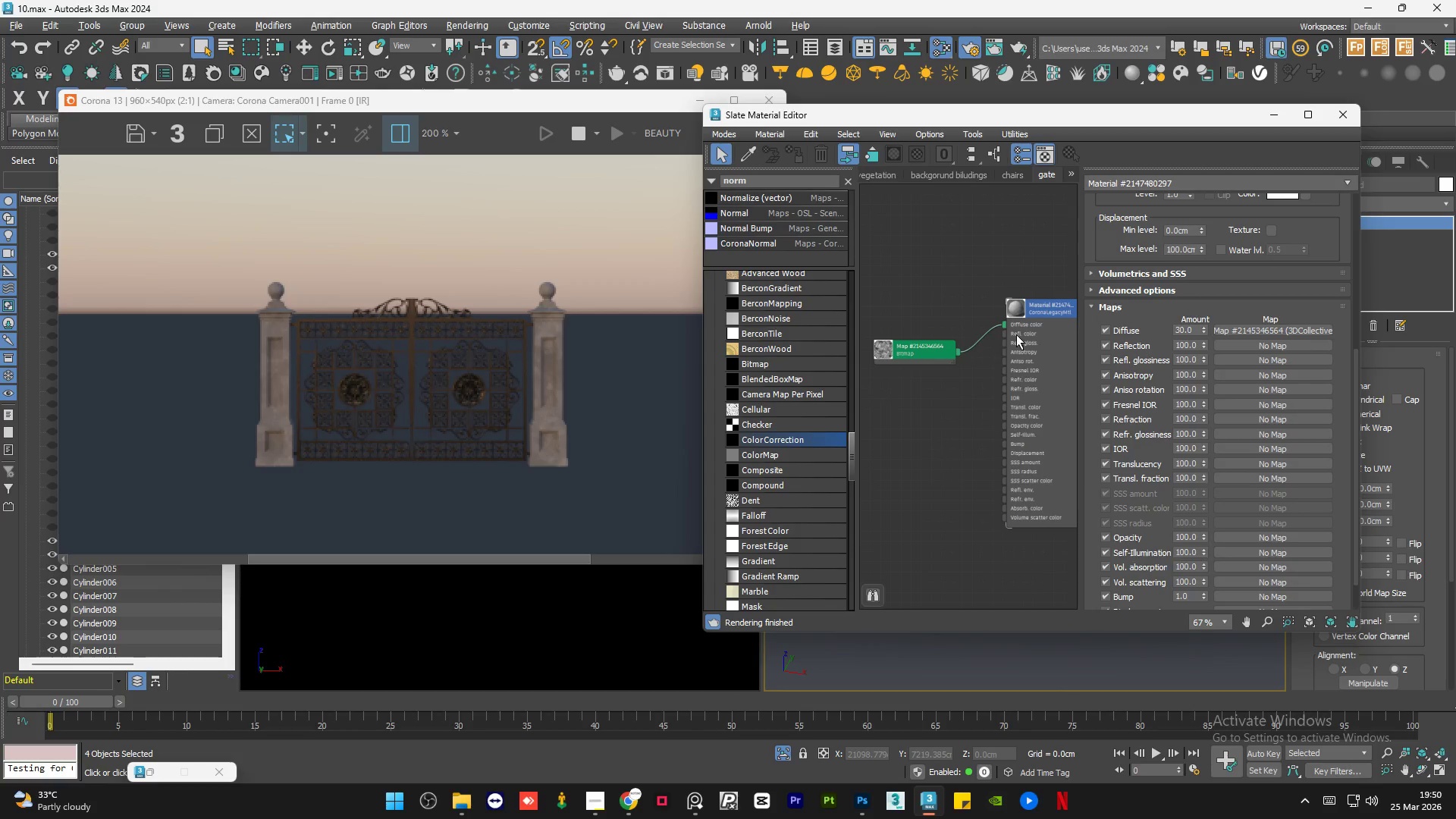 
left_click([1029, 337])
 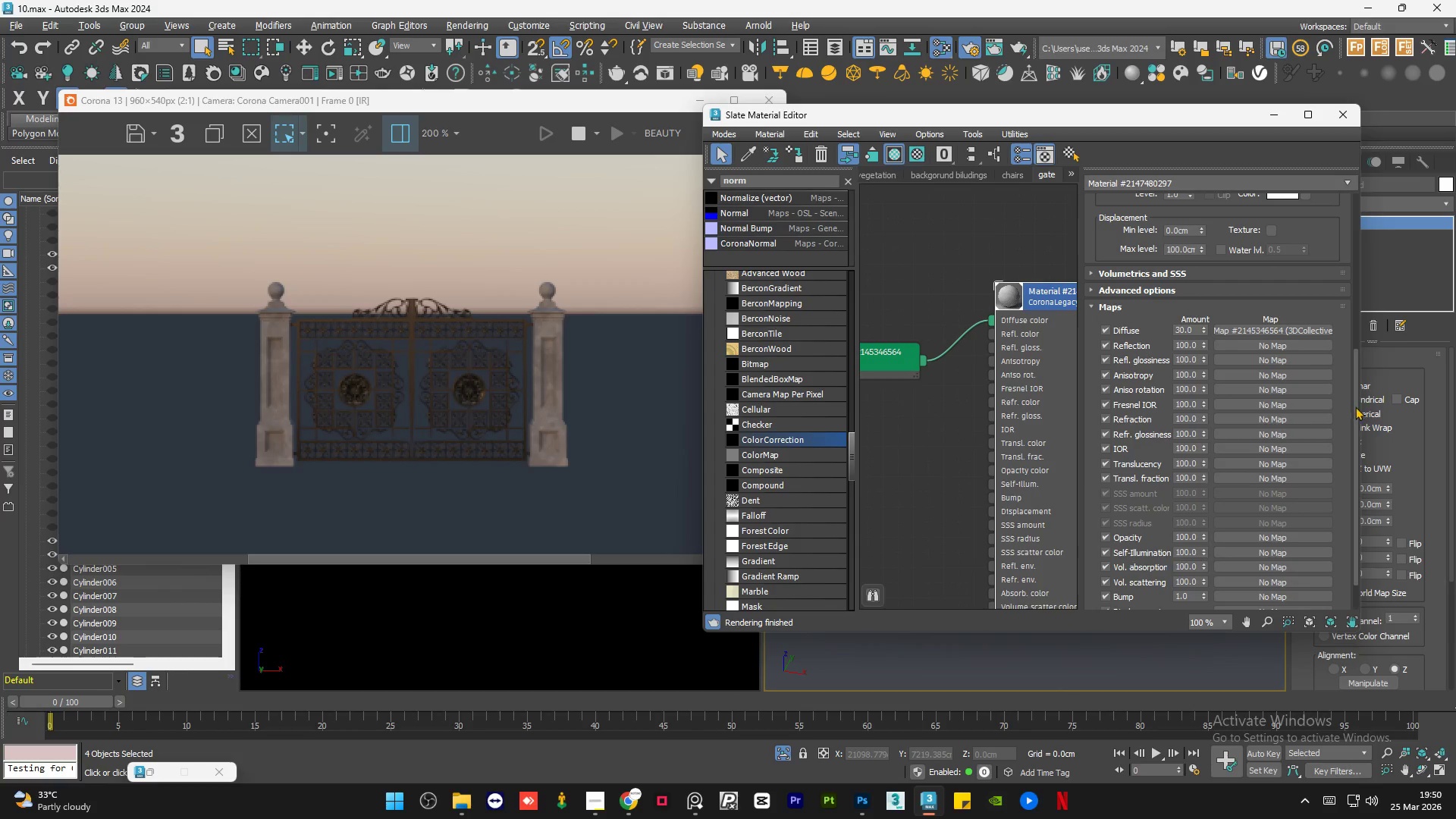 
scroll: coordinate [1031, 333], scroll_direction: up, amount: 3.0
 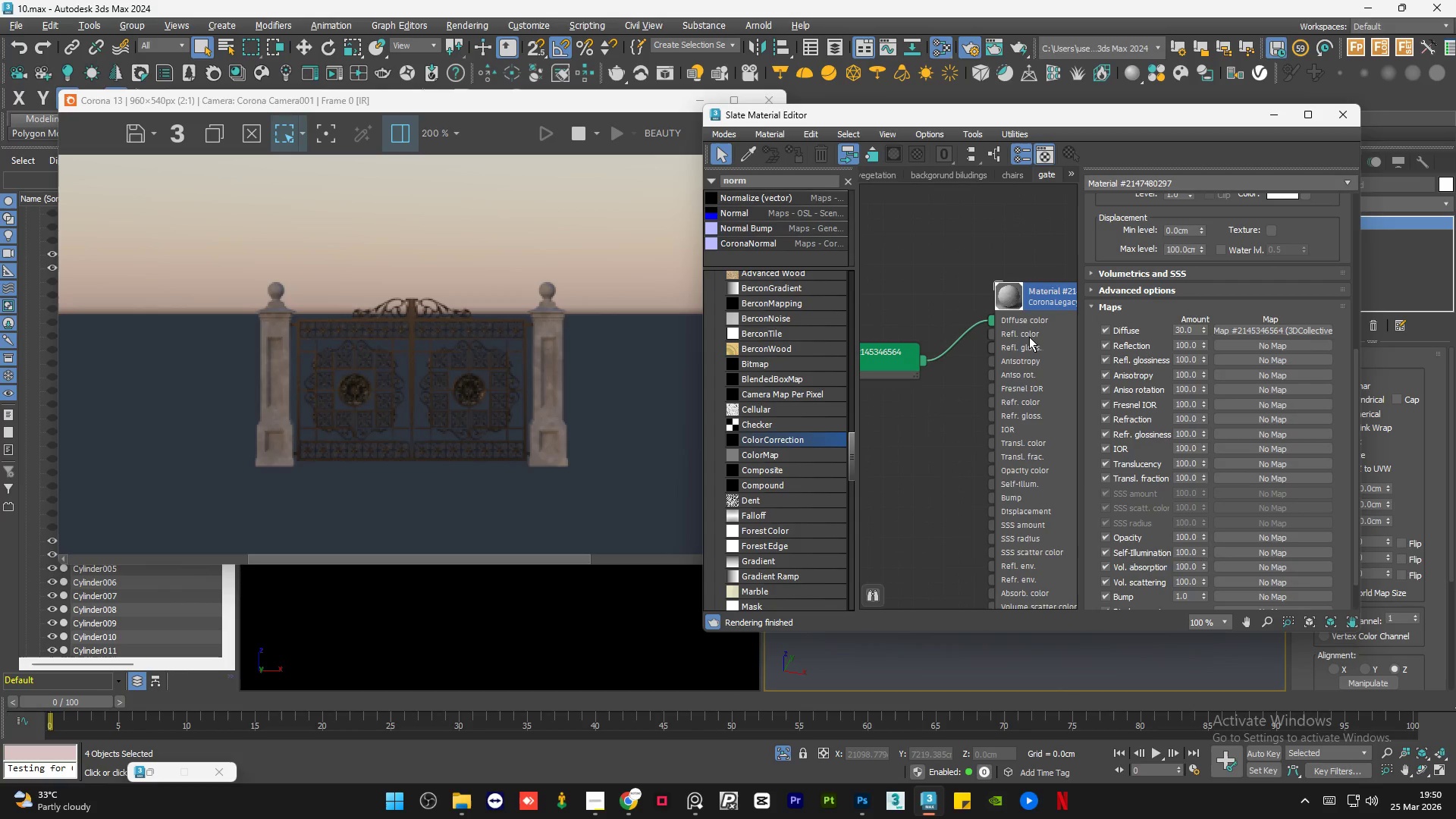 
left_click_drag(start_coordinate=[1352, 414], to_coordinate=[1356, 171])
 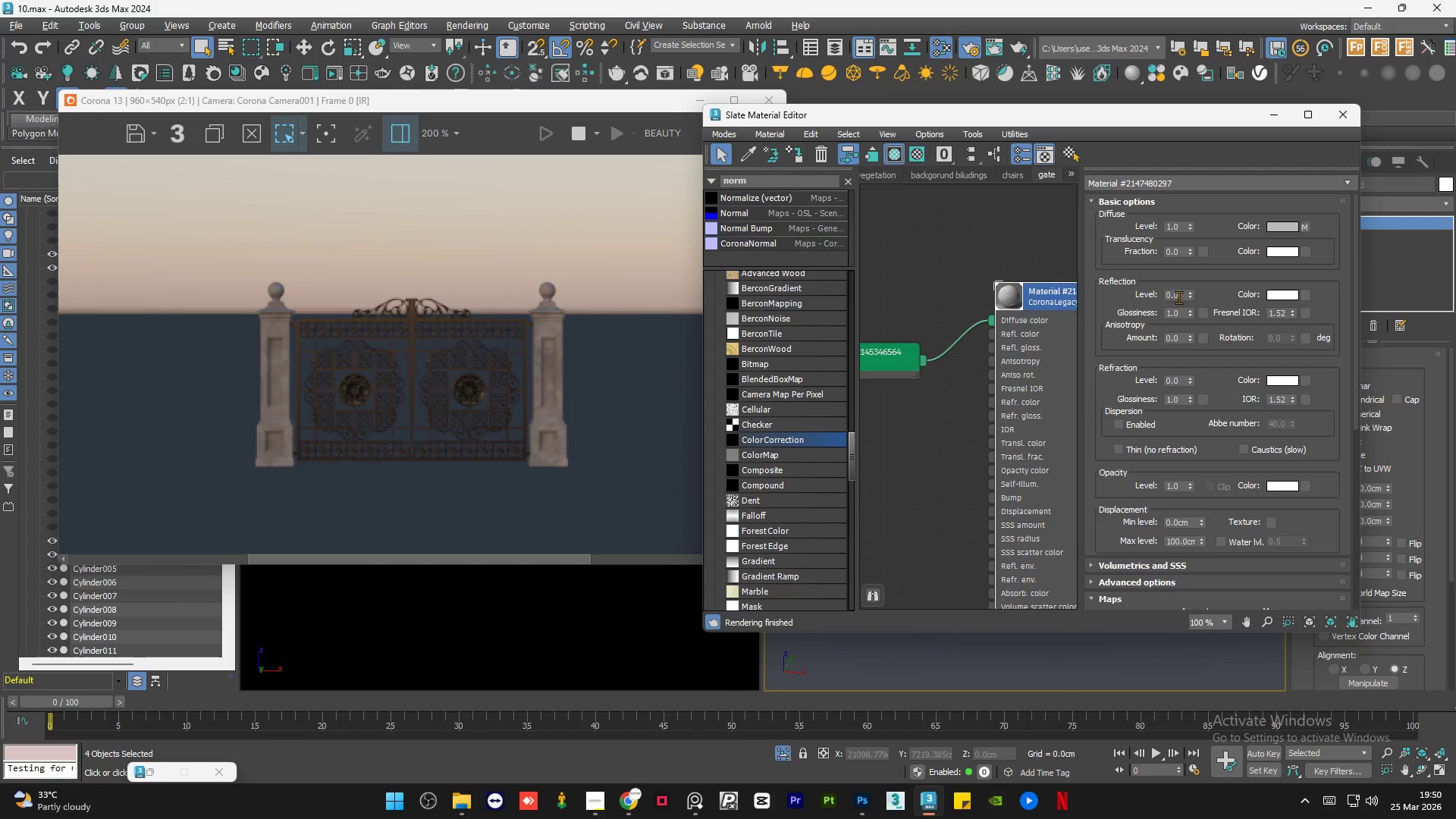 
double_click([1178, 297])
 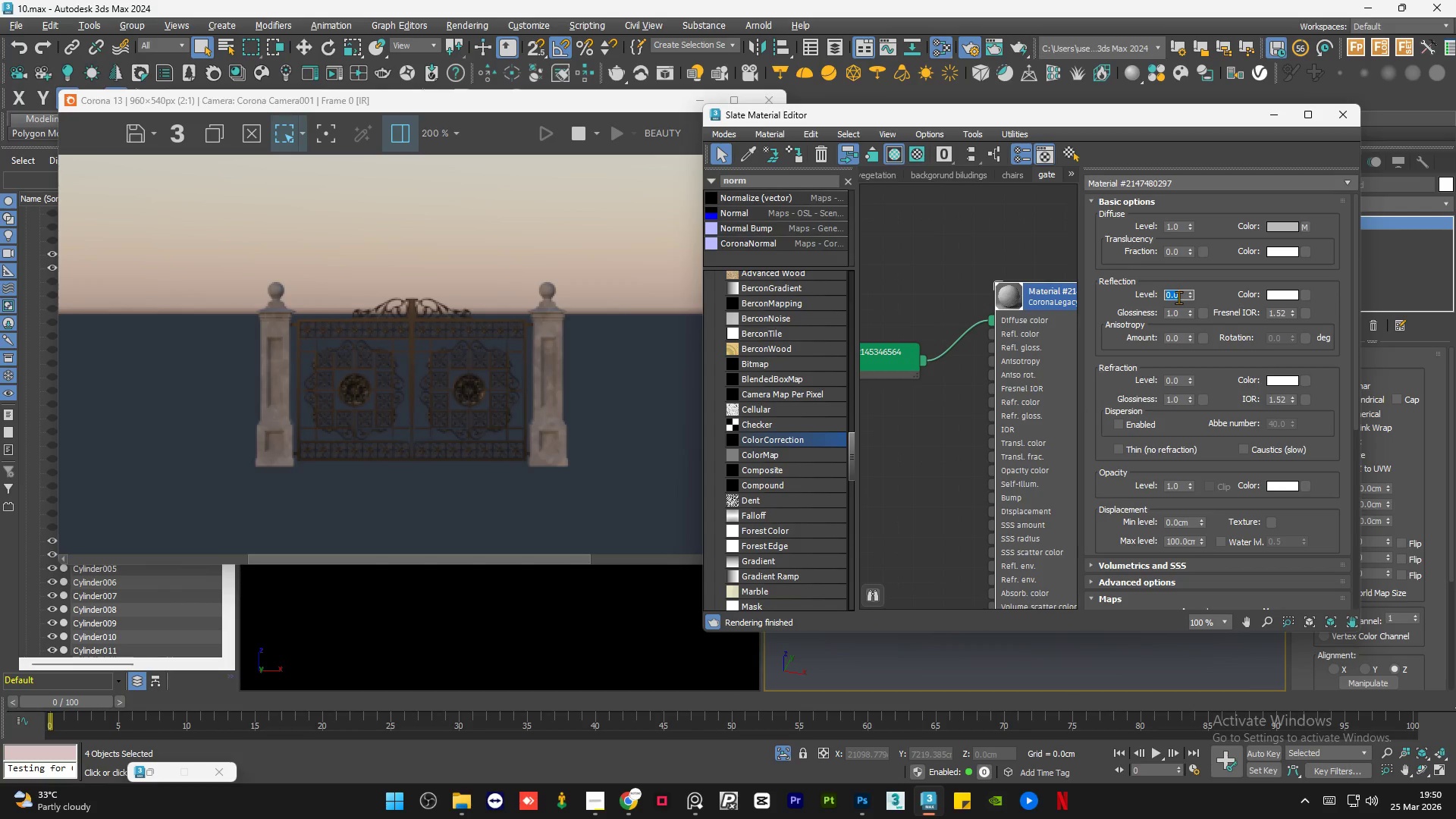 
key(Numpad1)
 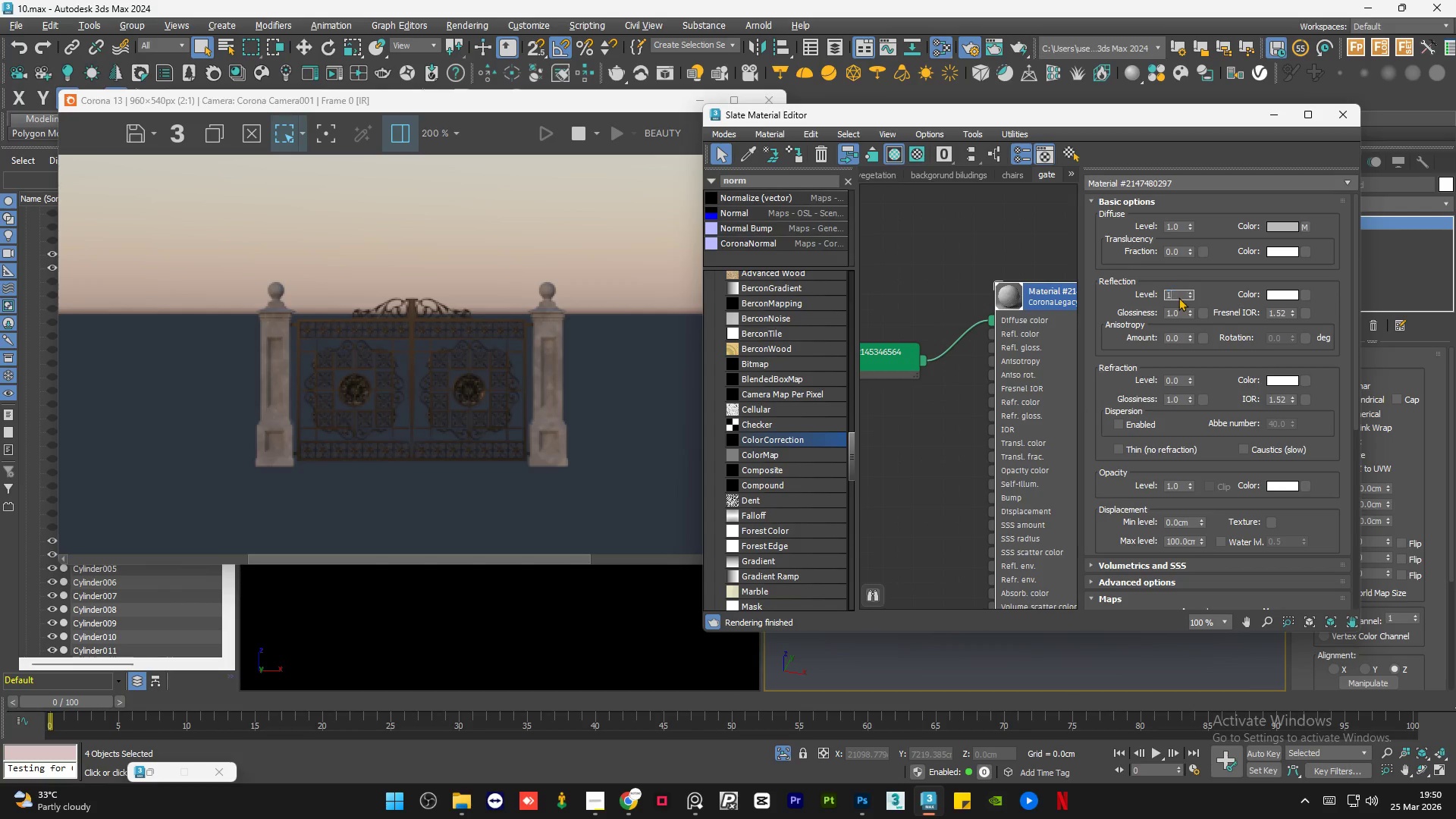 
key(NumpadEnter)
 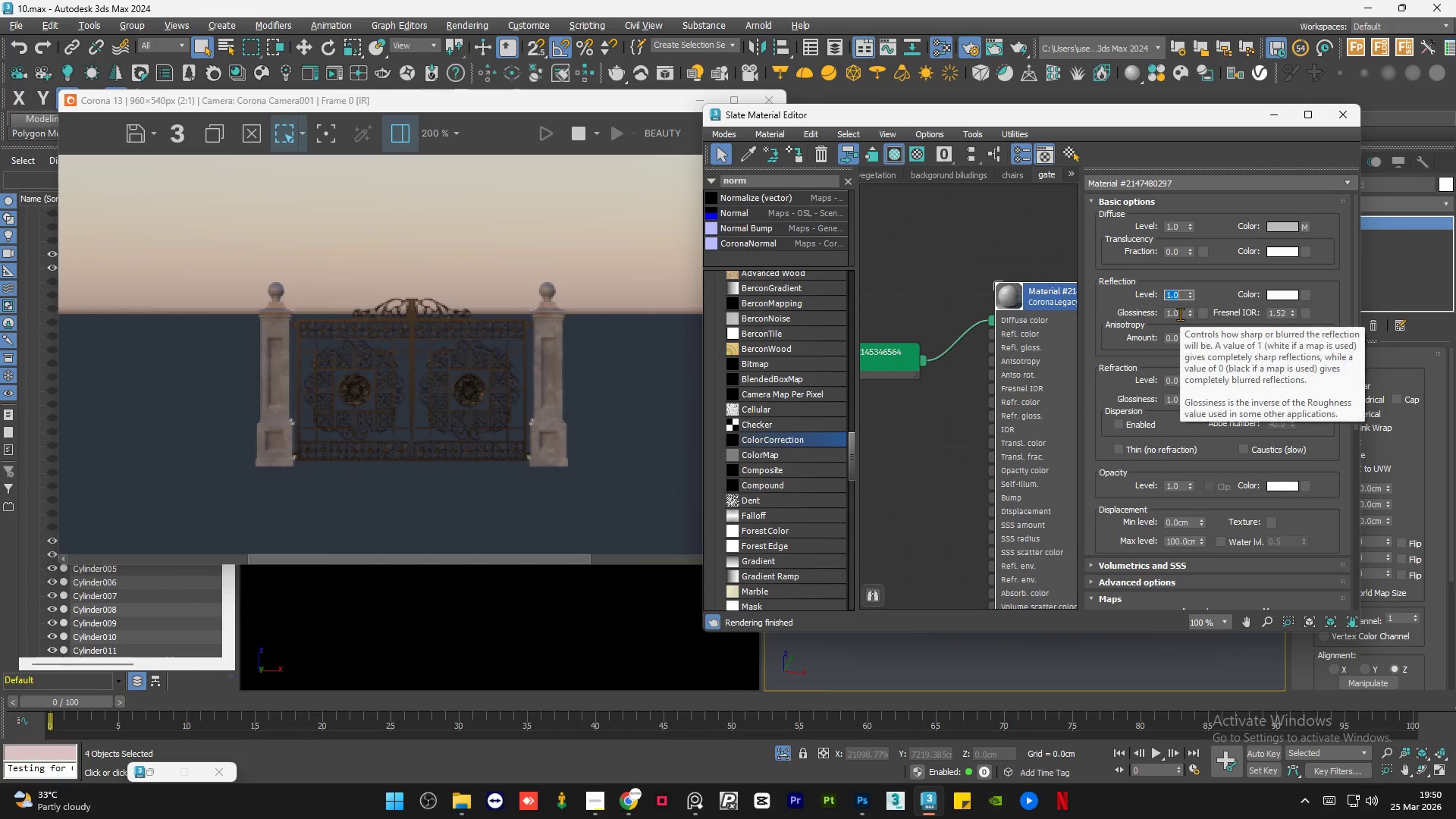 
double_click([1180, 314])
 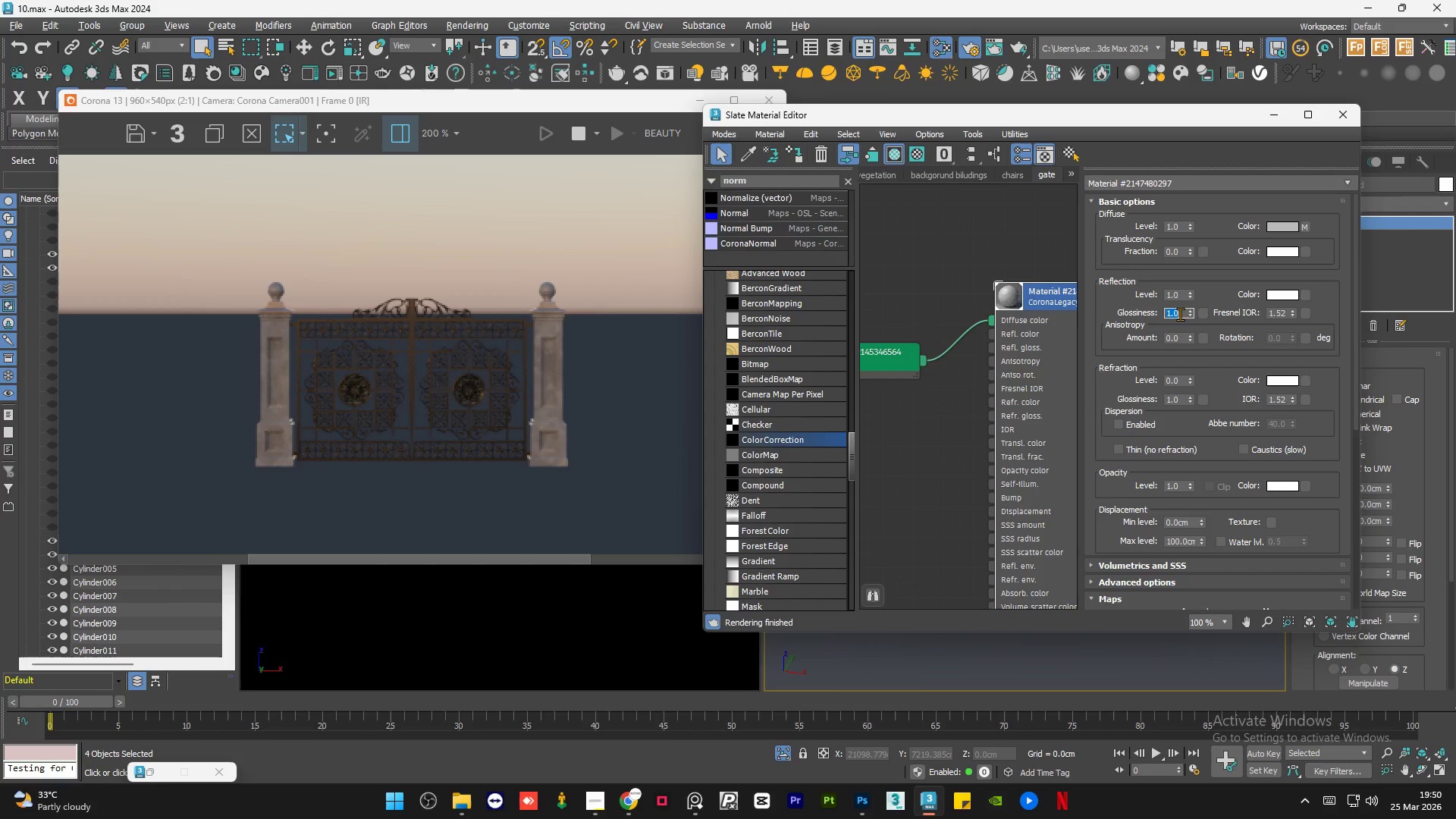 
key(NumpadDecimal)
 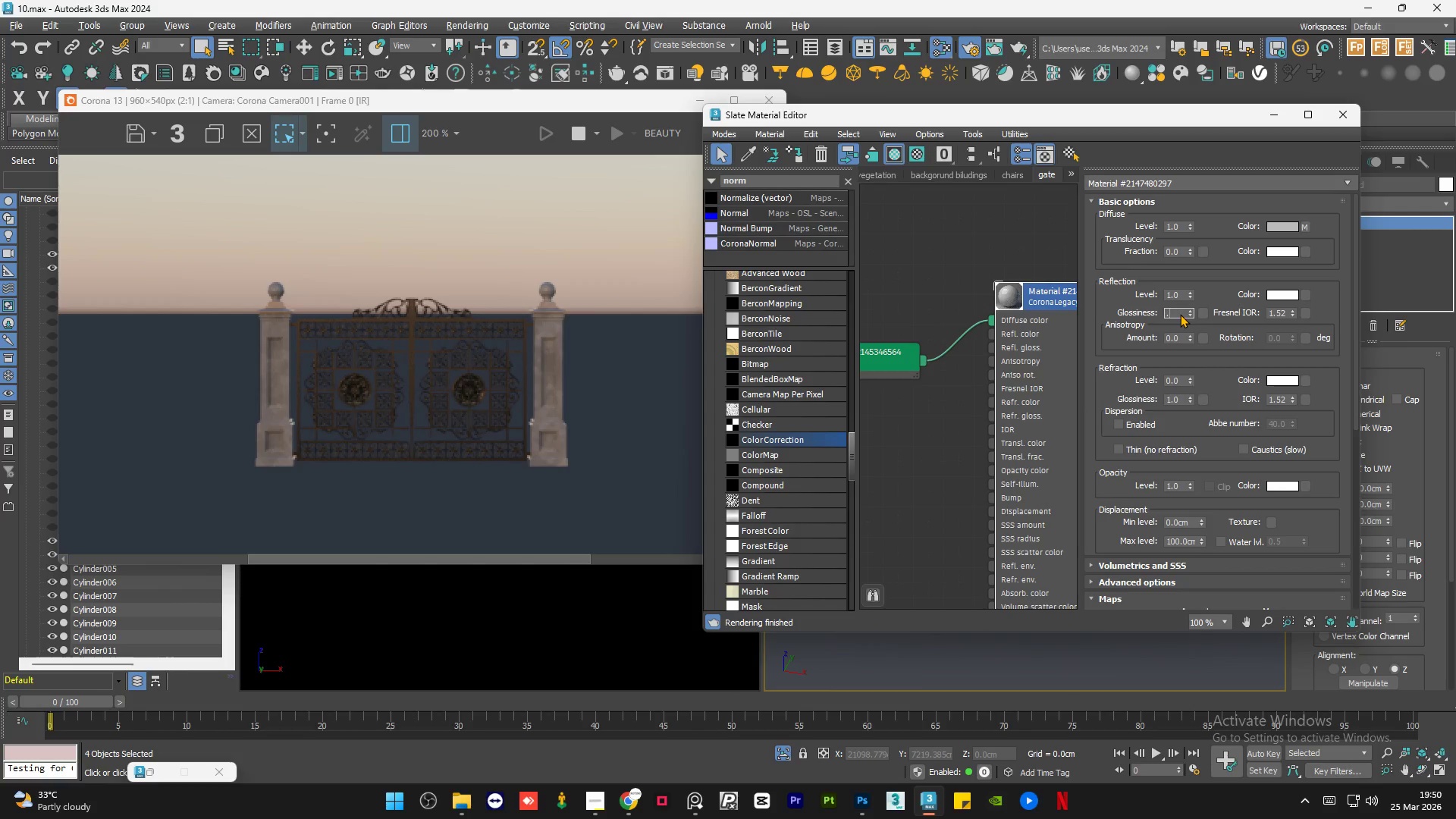 
key(Numpad5)
 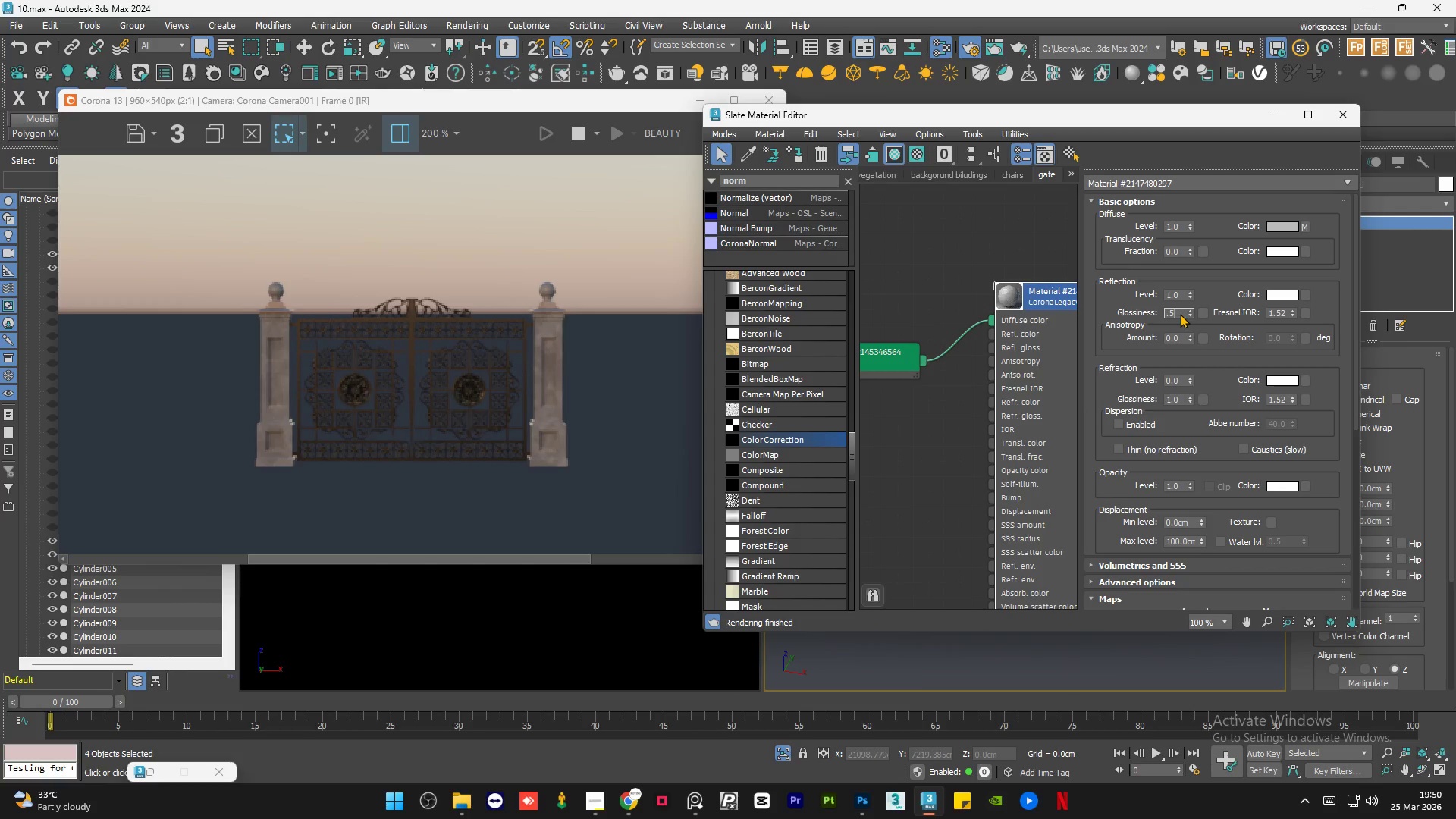 
key(NumpadEnter)
 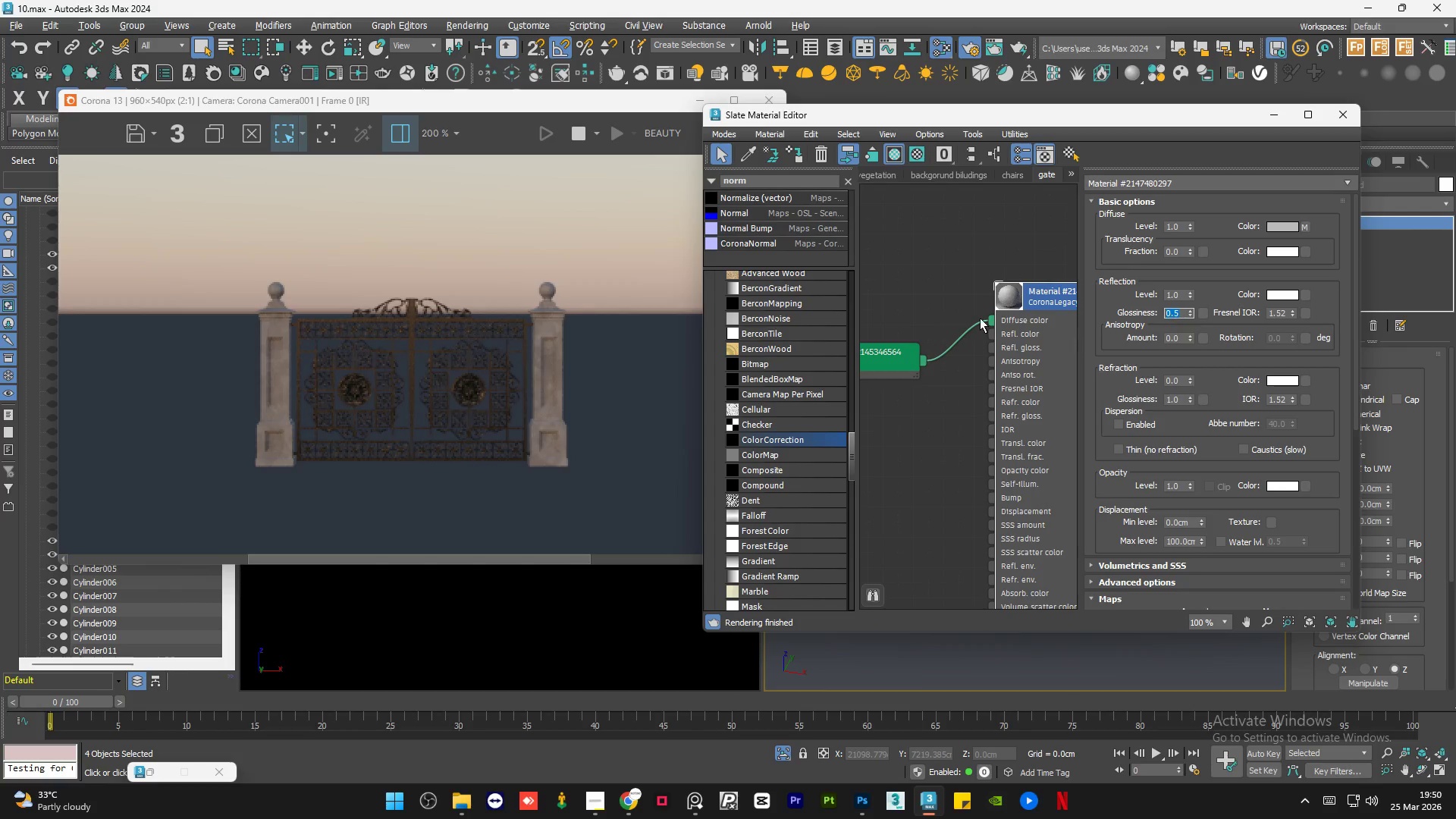 
left_click([970, 275])
 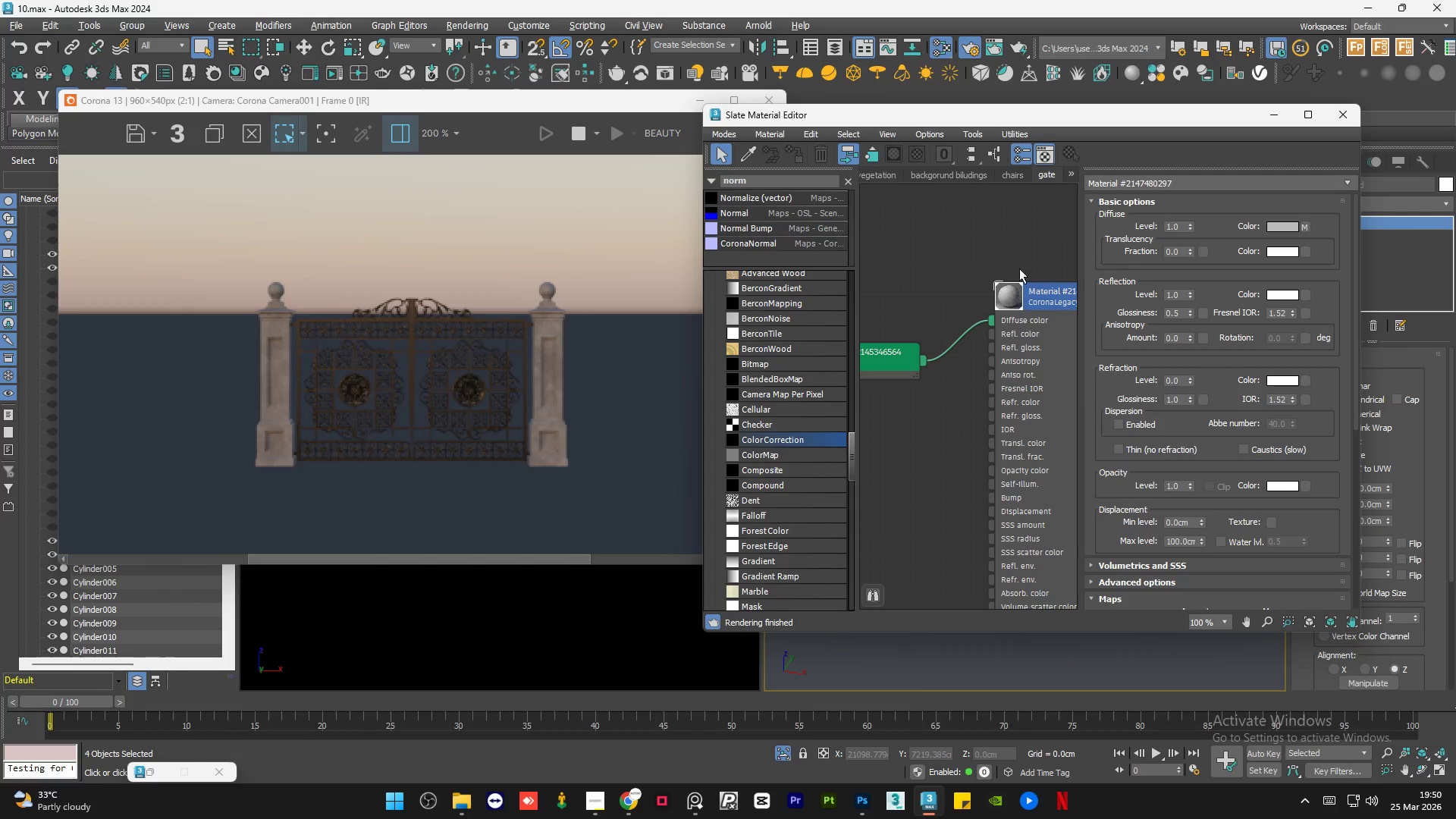 
scroll: coordinate [1015, 340], scroll_direction: down, amount: 2.0
 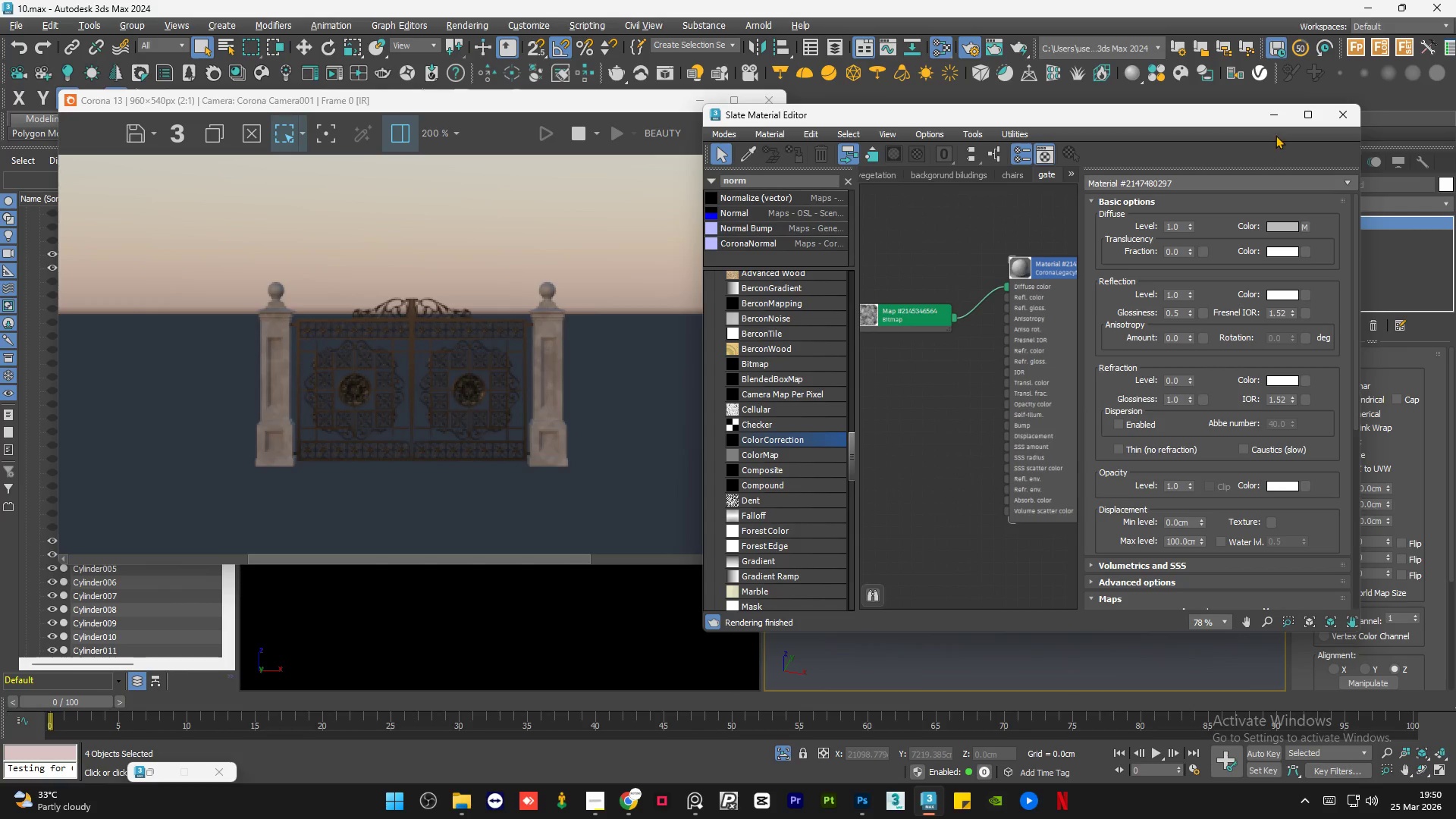 
left_click([1274, 119])
 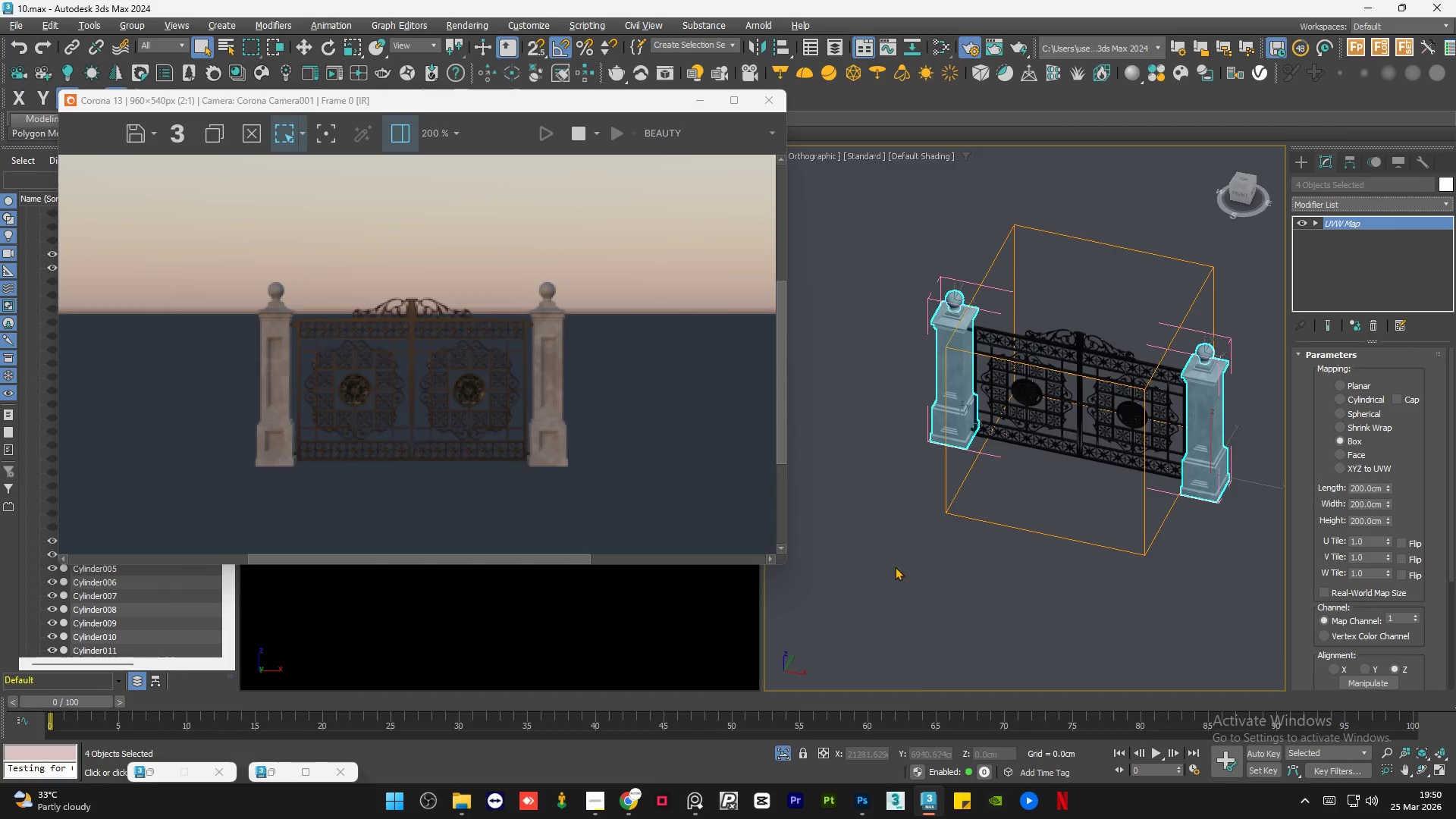 
double_click([894, 566])
 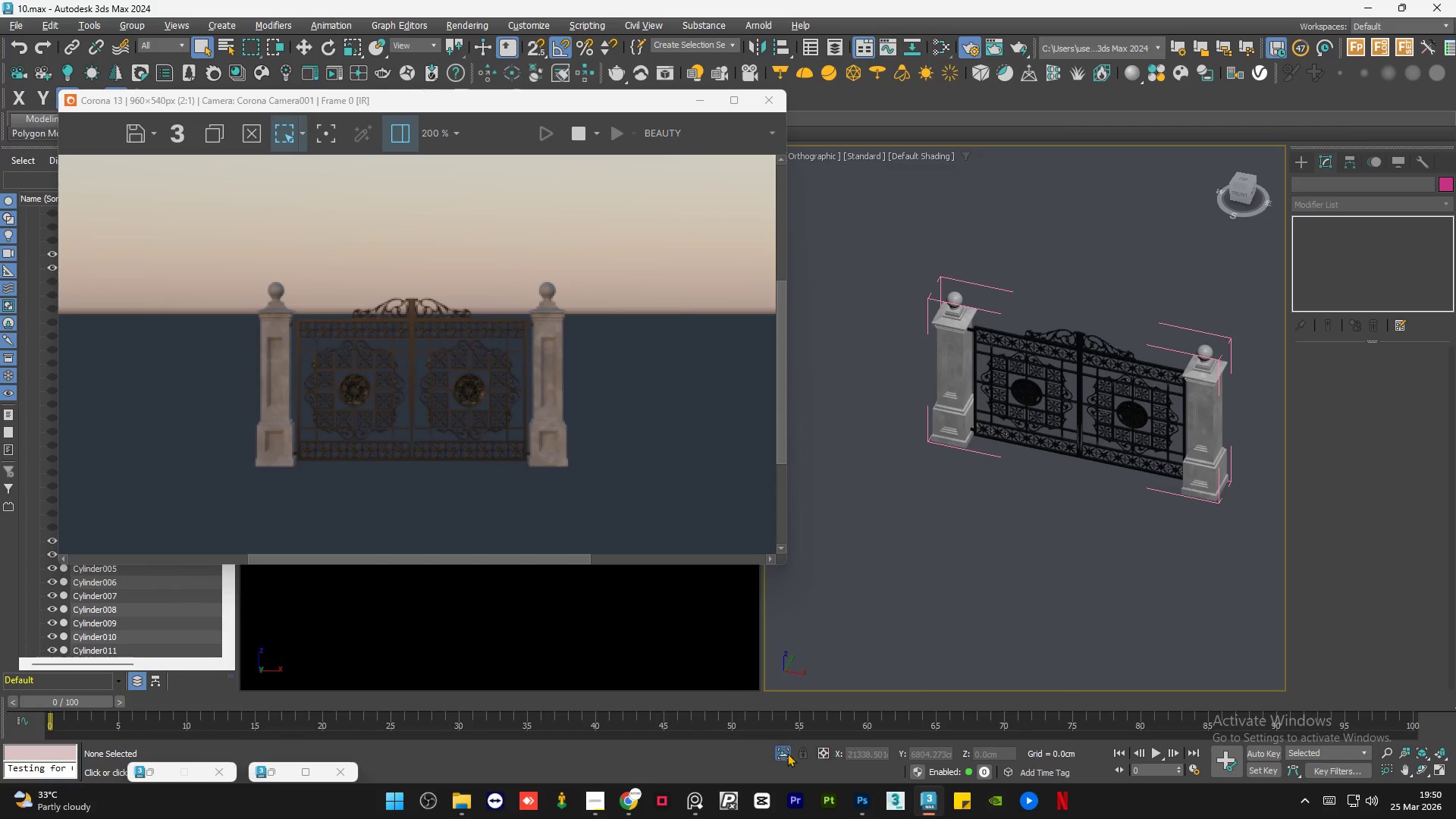 
left_click([782, 752])
 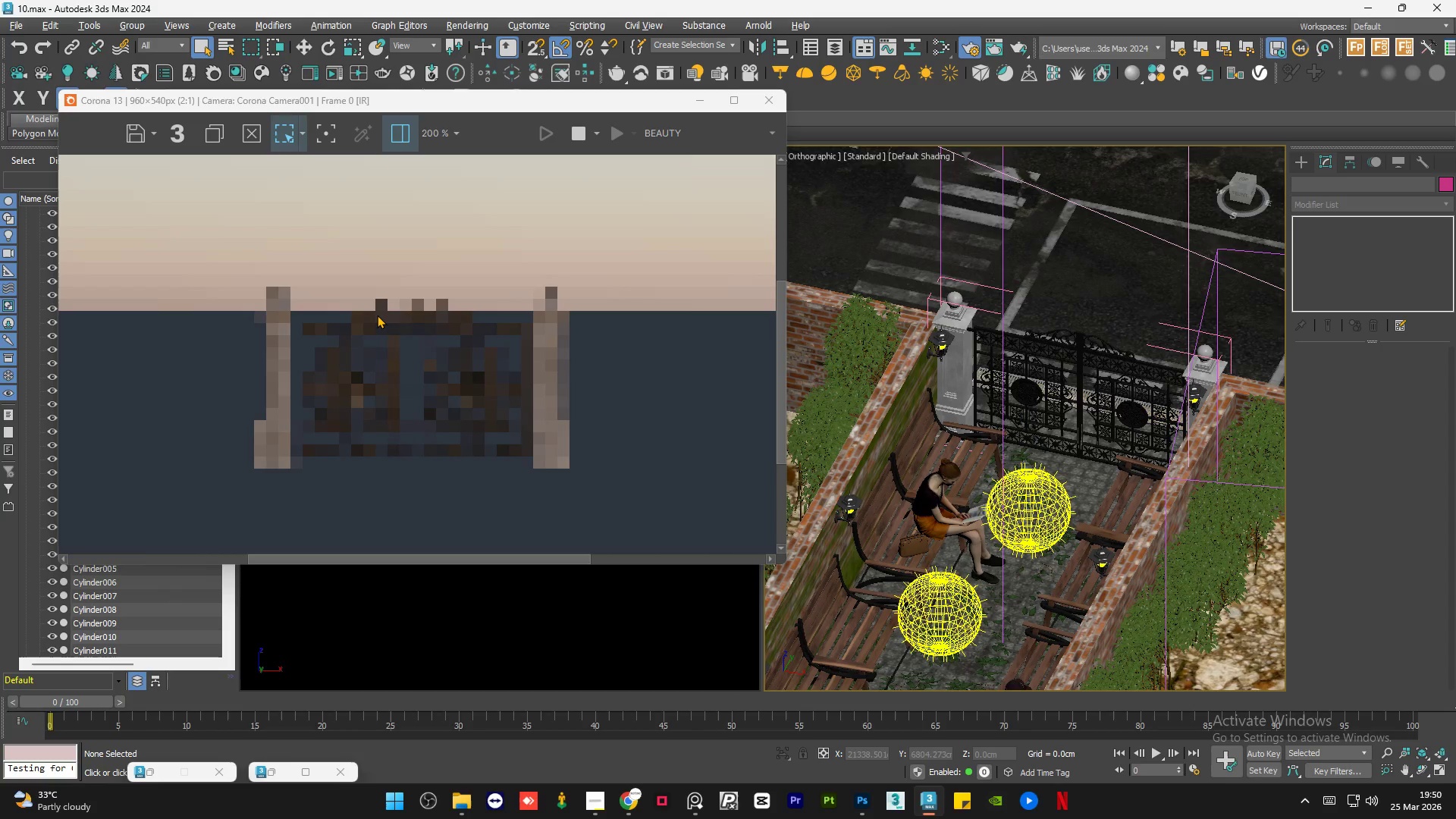 
scroll: coordinate [928, 293], scroll_direction: down, amount: 5.0
 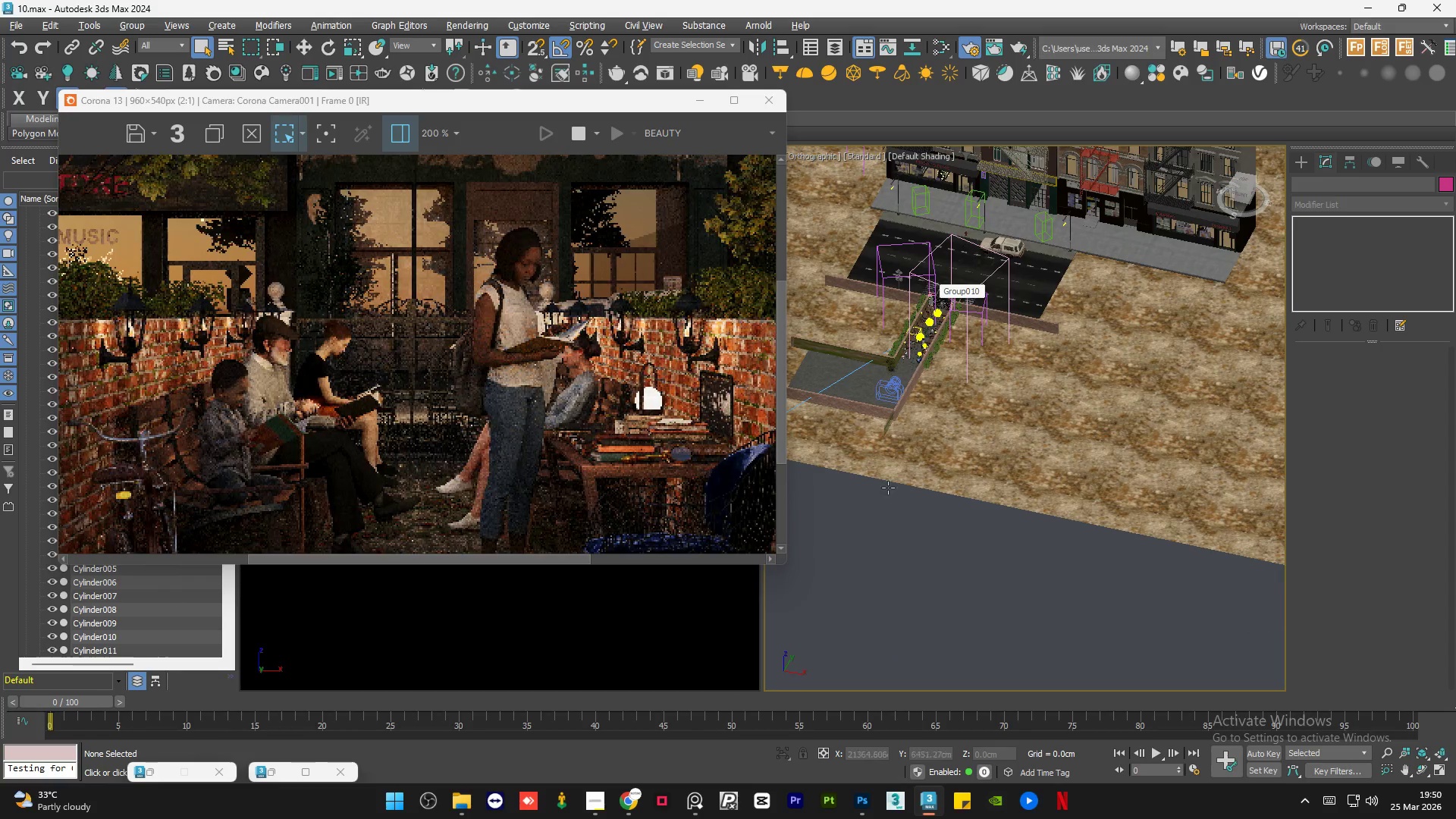 
double_click([886, 527])
 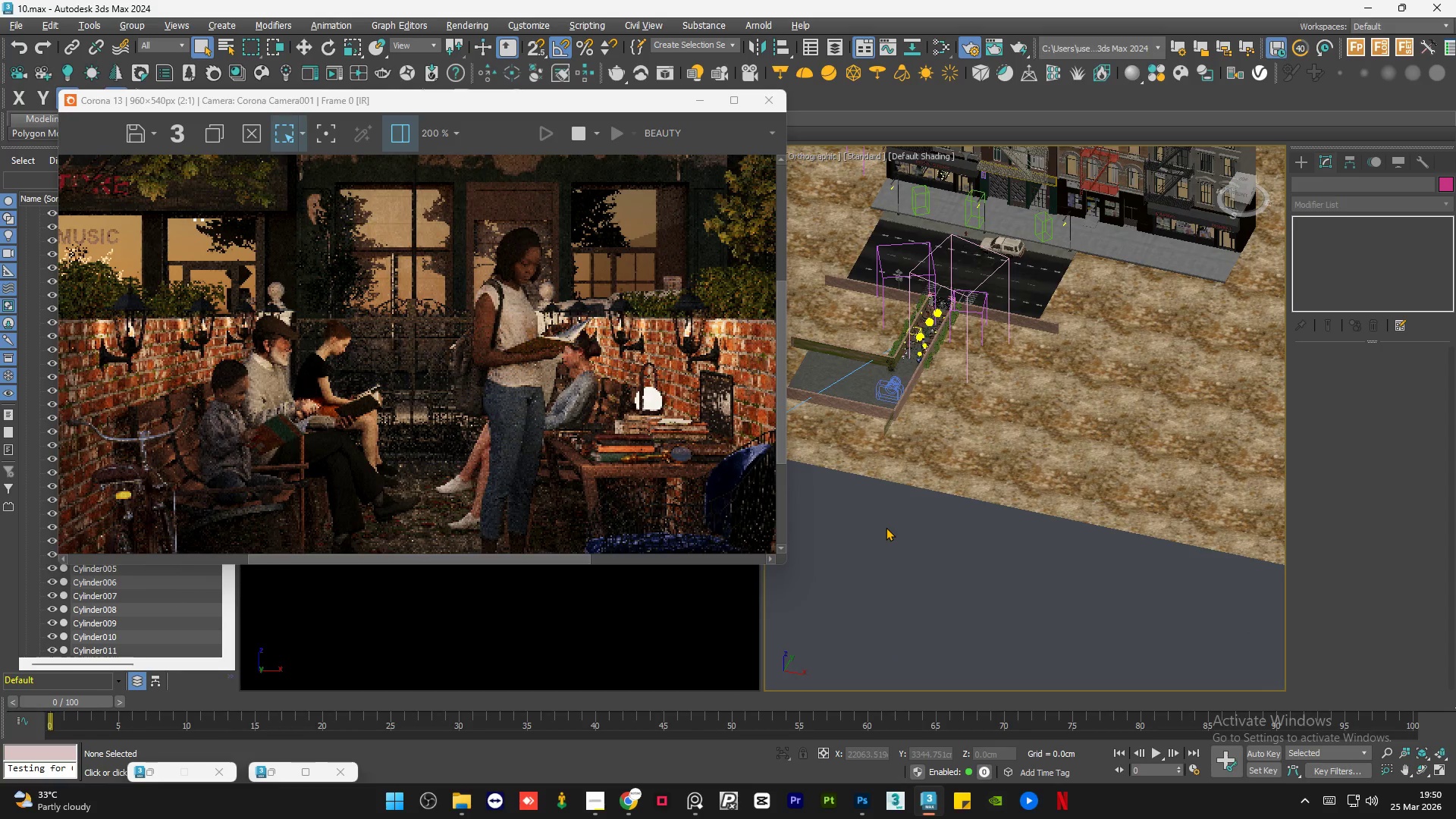 
key(Control+S)
 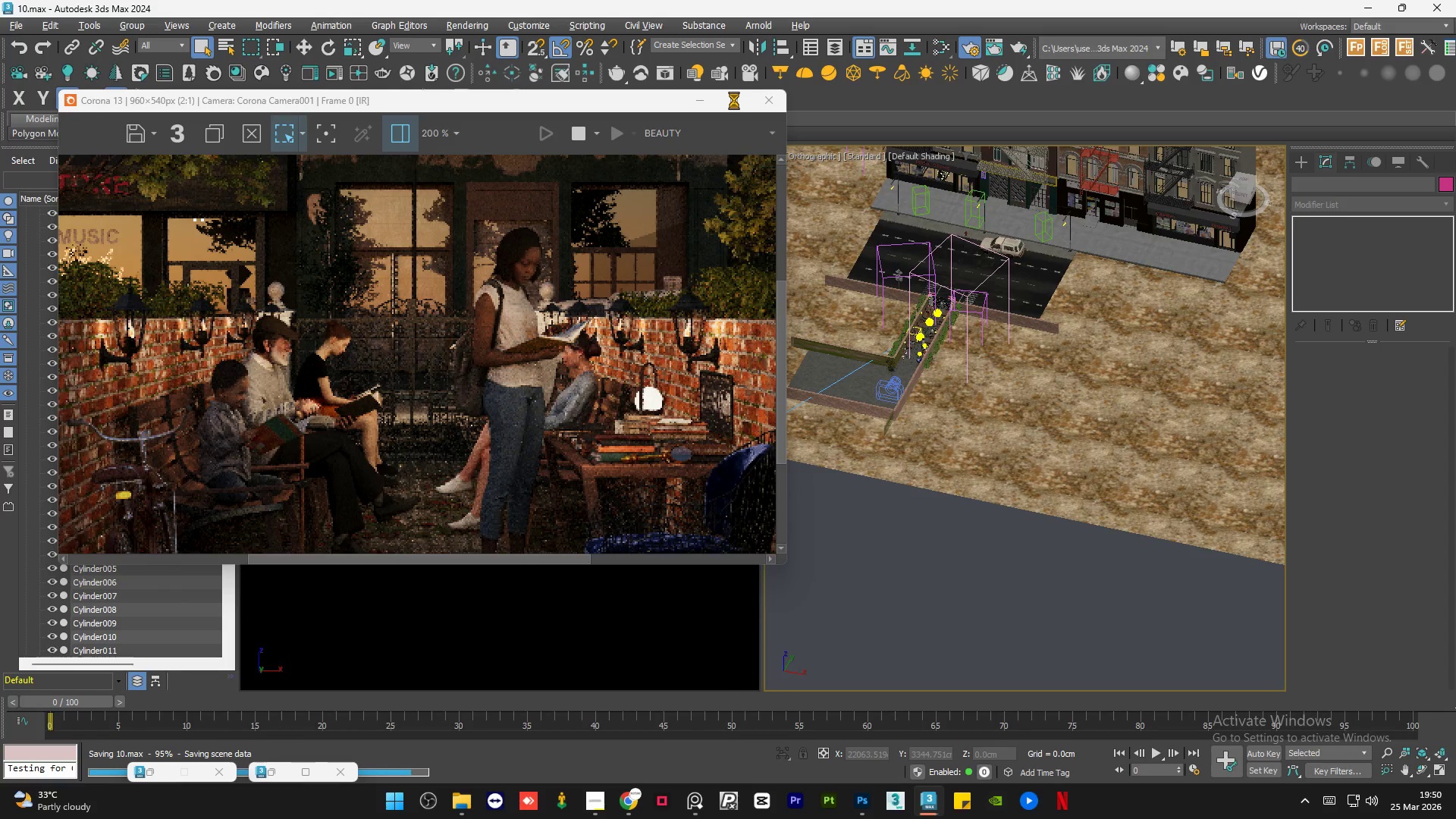 